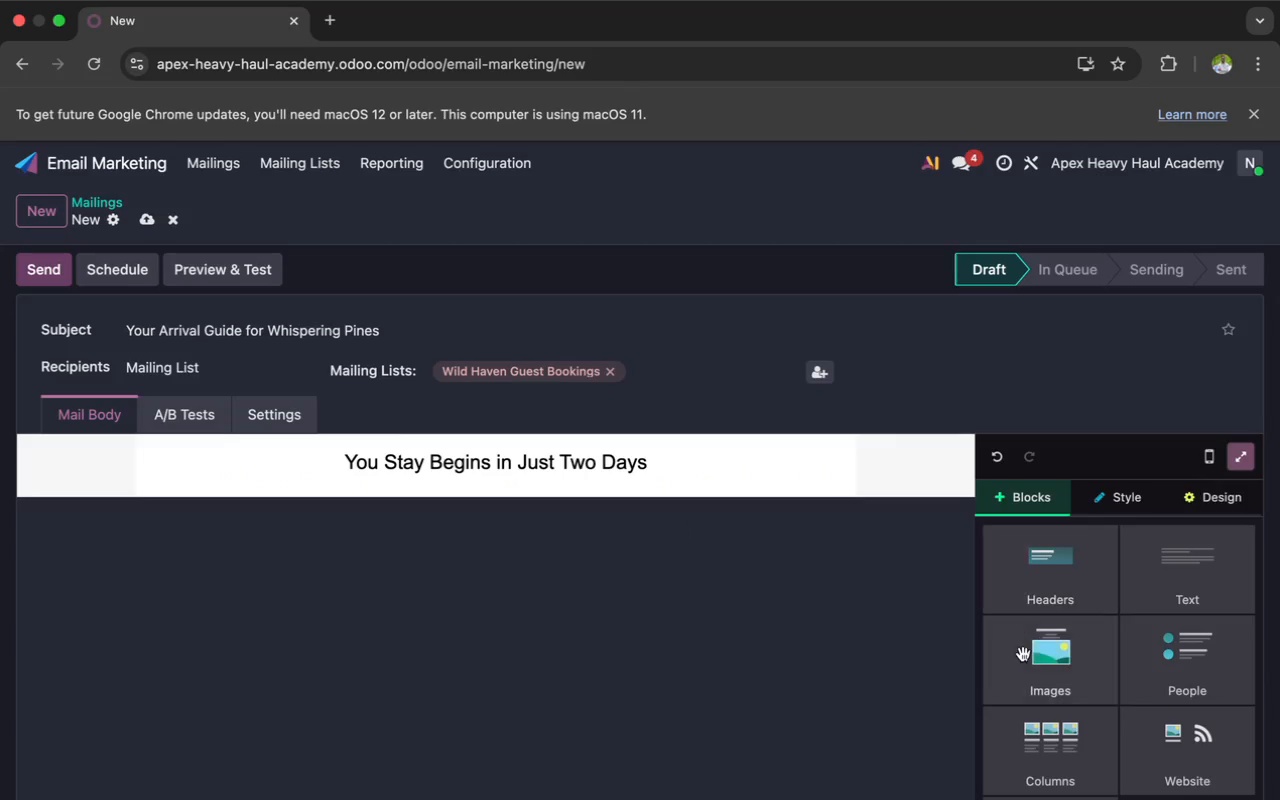 
left_click([1023, 666])
 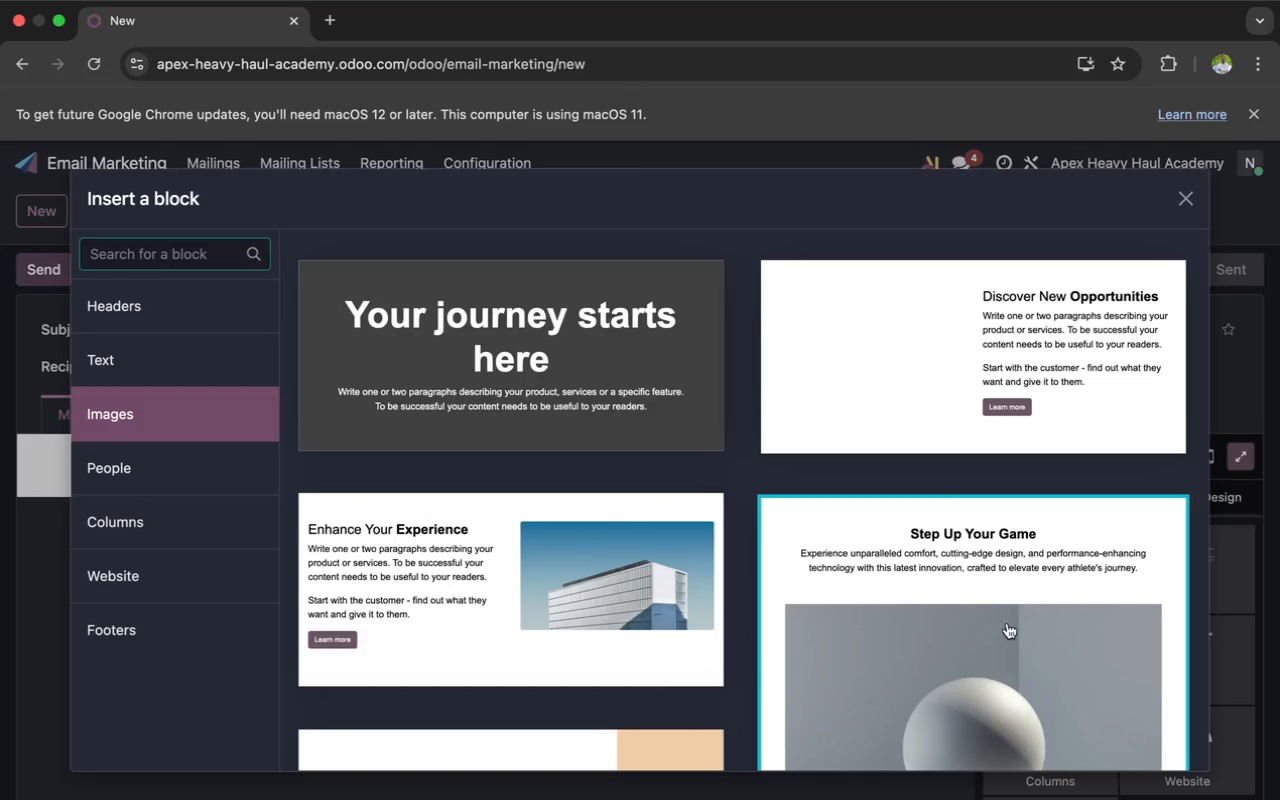 
left_click([997, 606])
 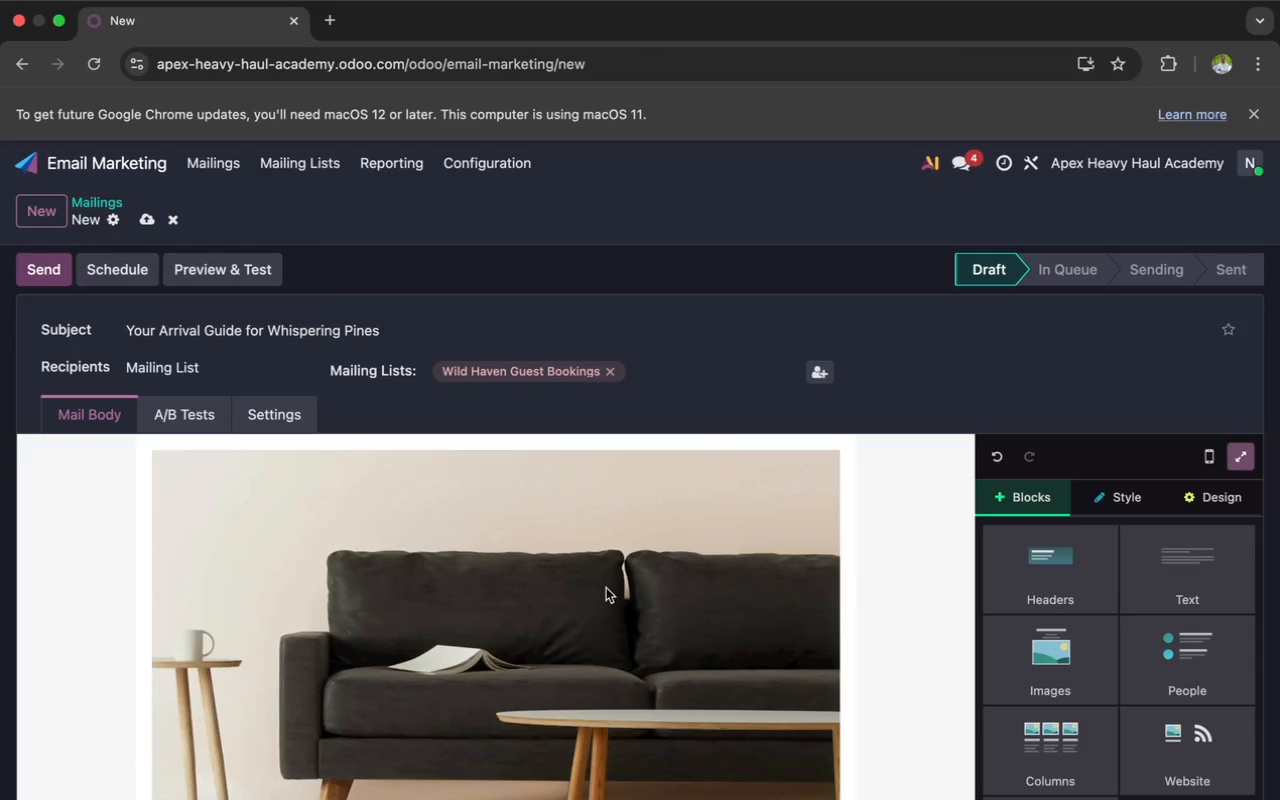 
scroll: coordinate [604, 588], scroll_direction: down, amount: 73.0
 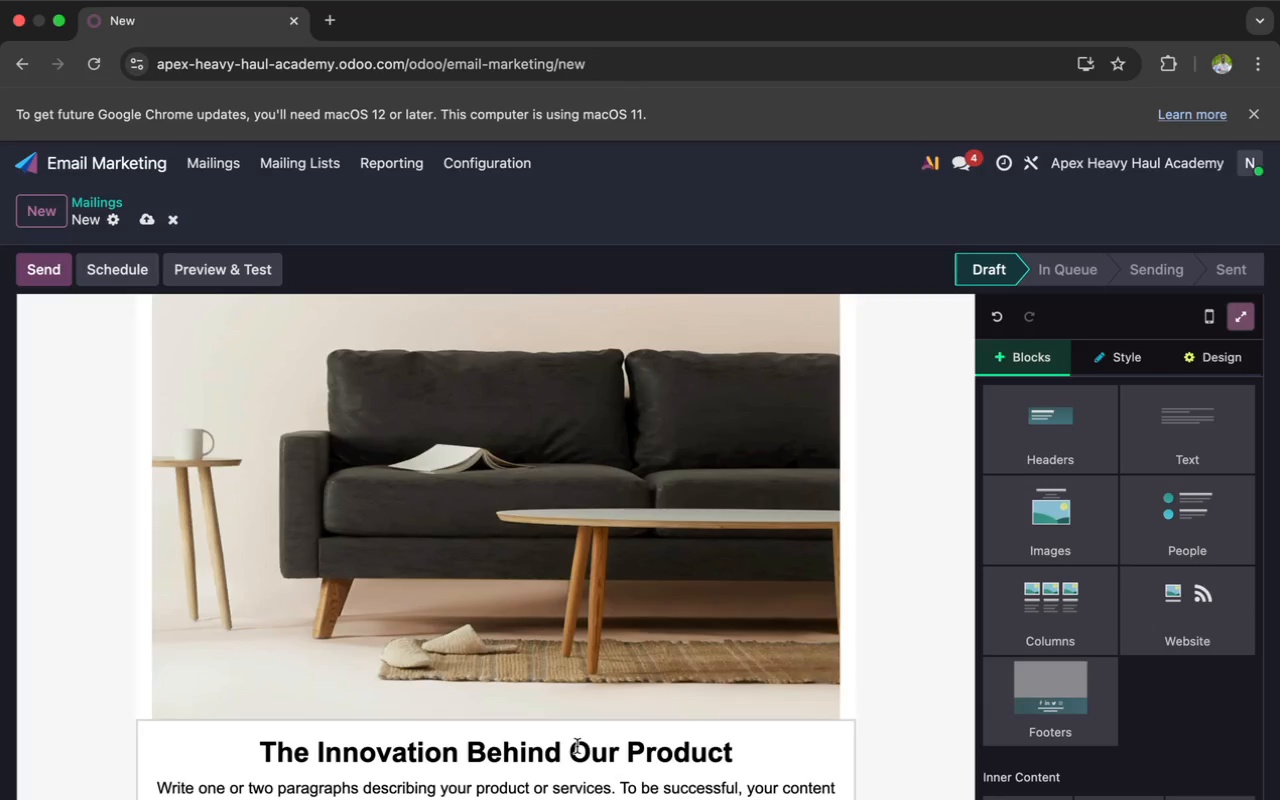 
left_click([577, 746])
 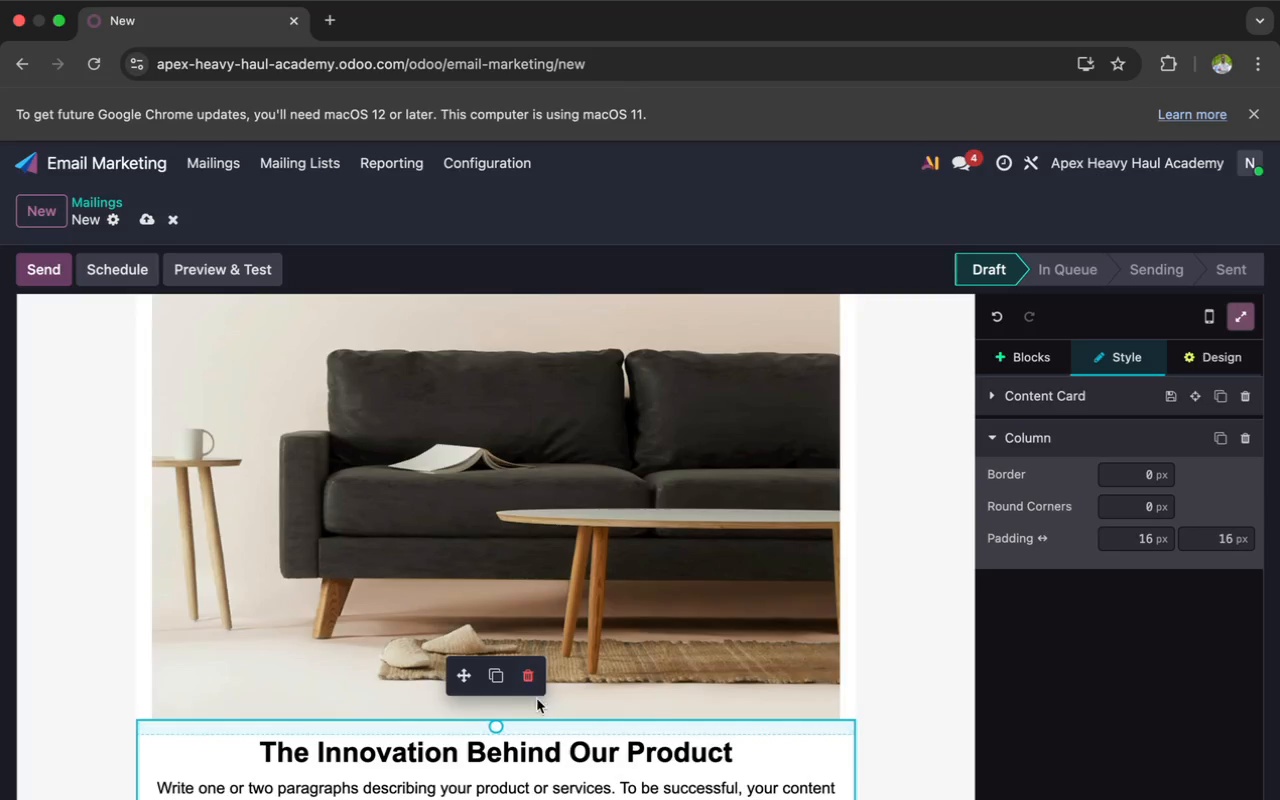 
left_click([528, 674])
 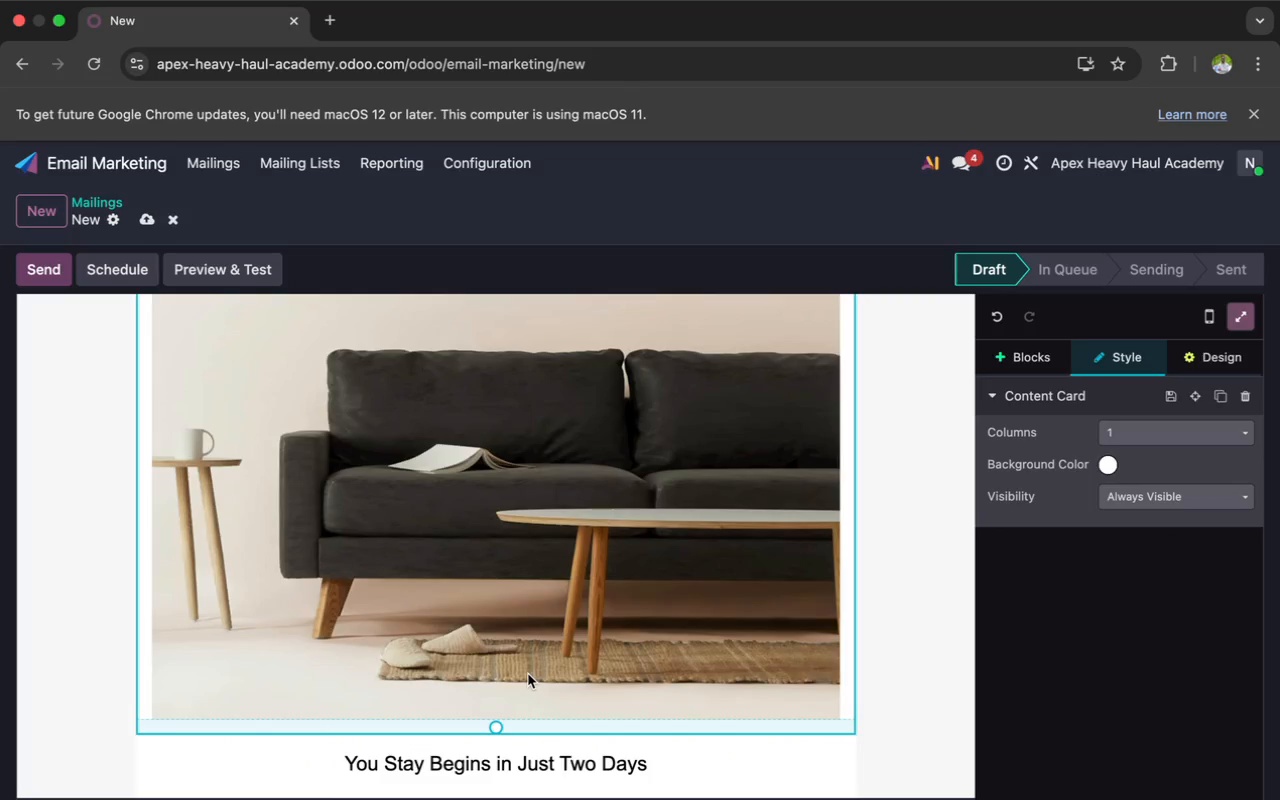 
scroll: coordinate [528, 674], scroll_direction: down, amount: 1.0
 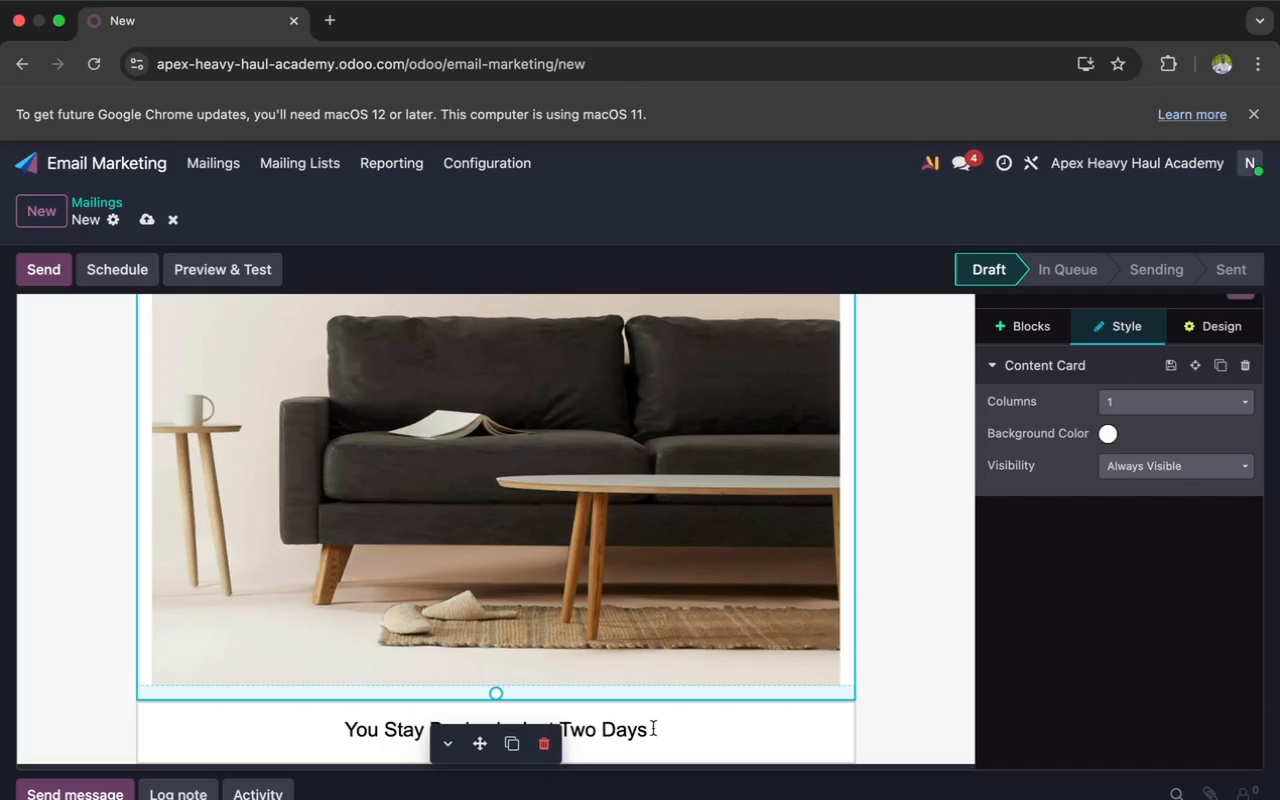 
left_click([652, 731])
 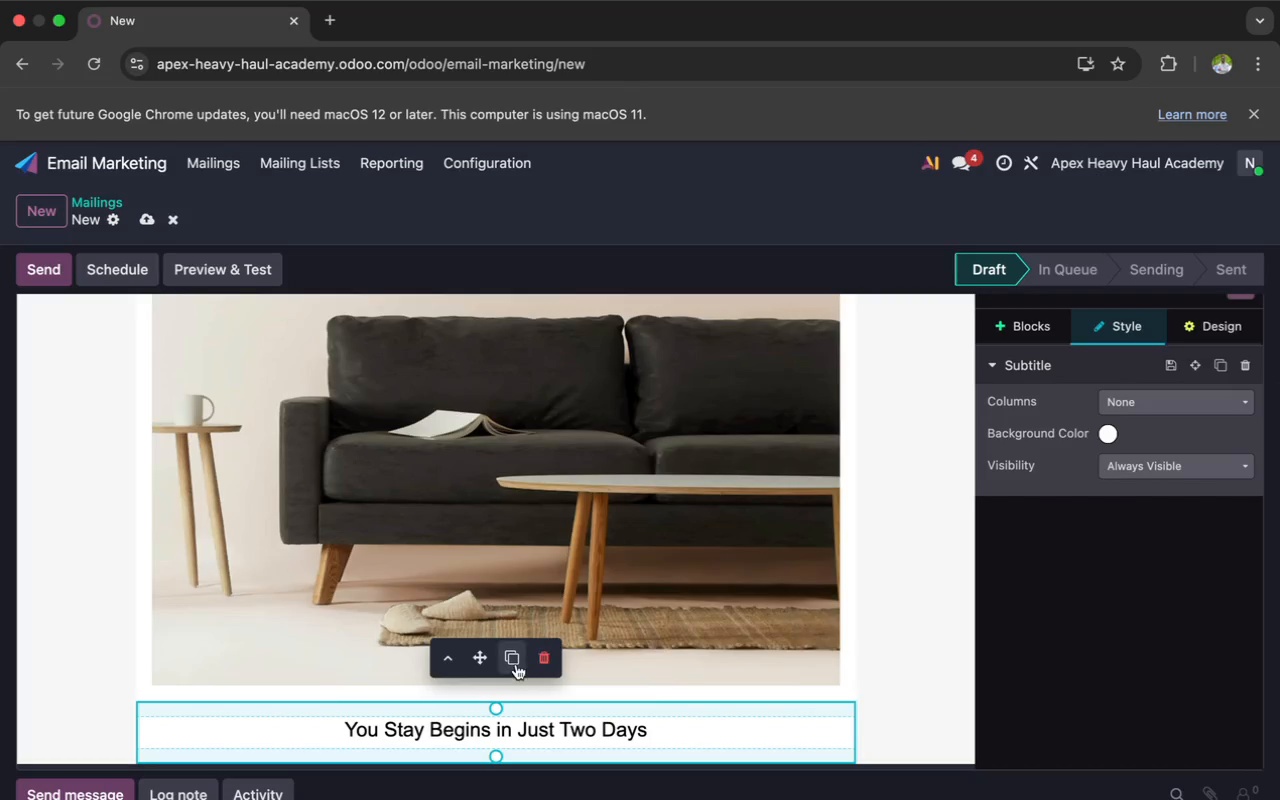 
left_click_drag(start_coordinate=[474, 661], to_coordinate=[480, 476])
 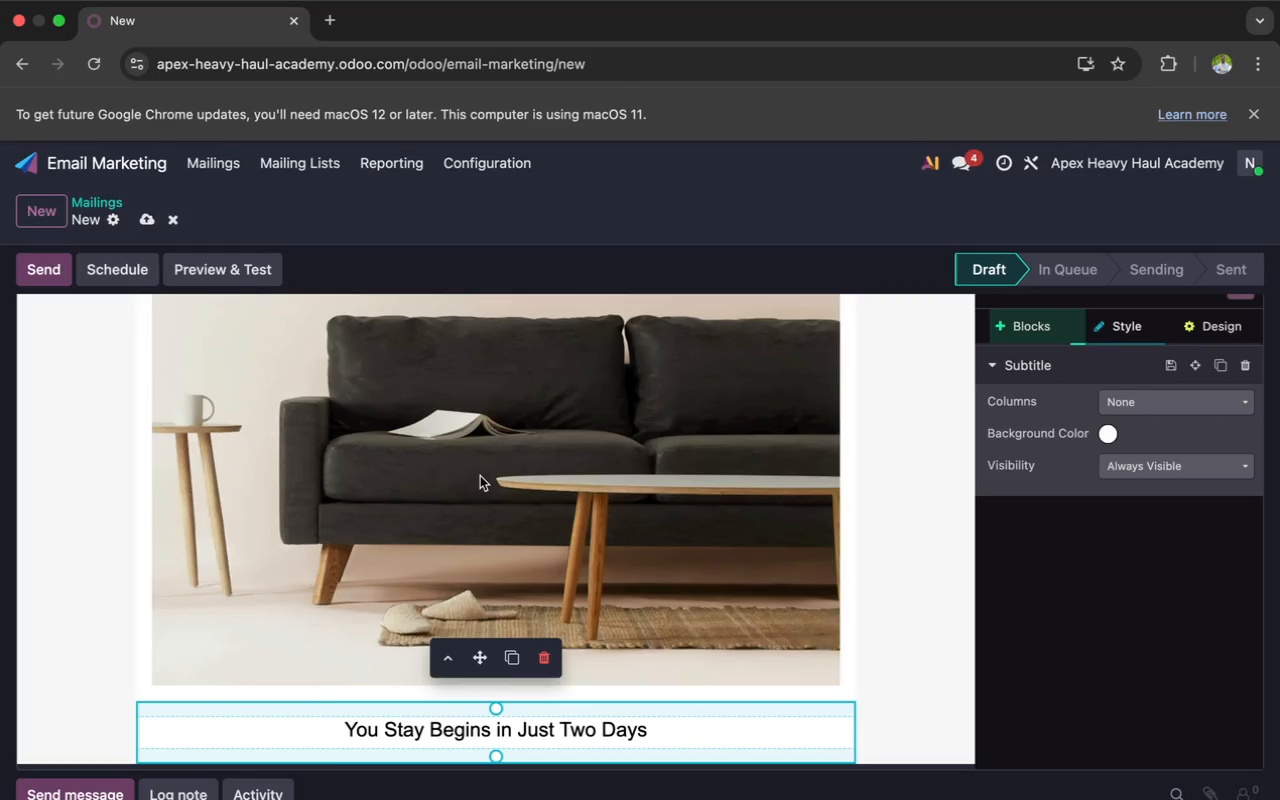 
scroll: coordinate [480, 476], scroll_direction: down, amount: 1.0
 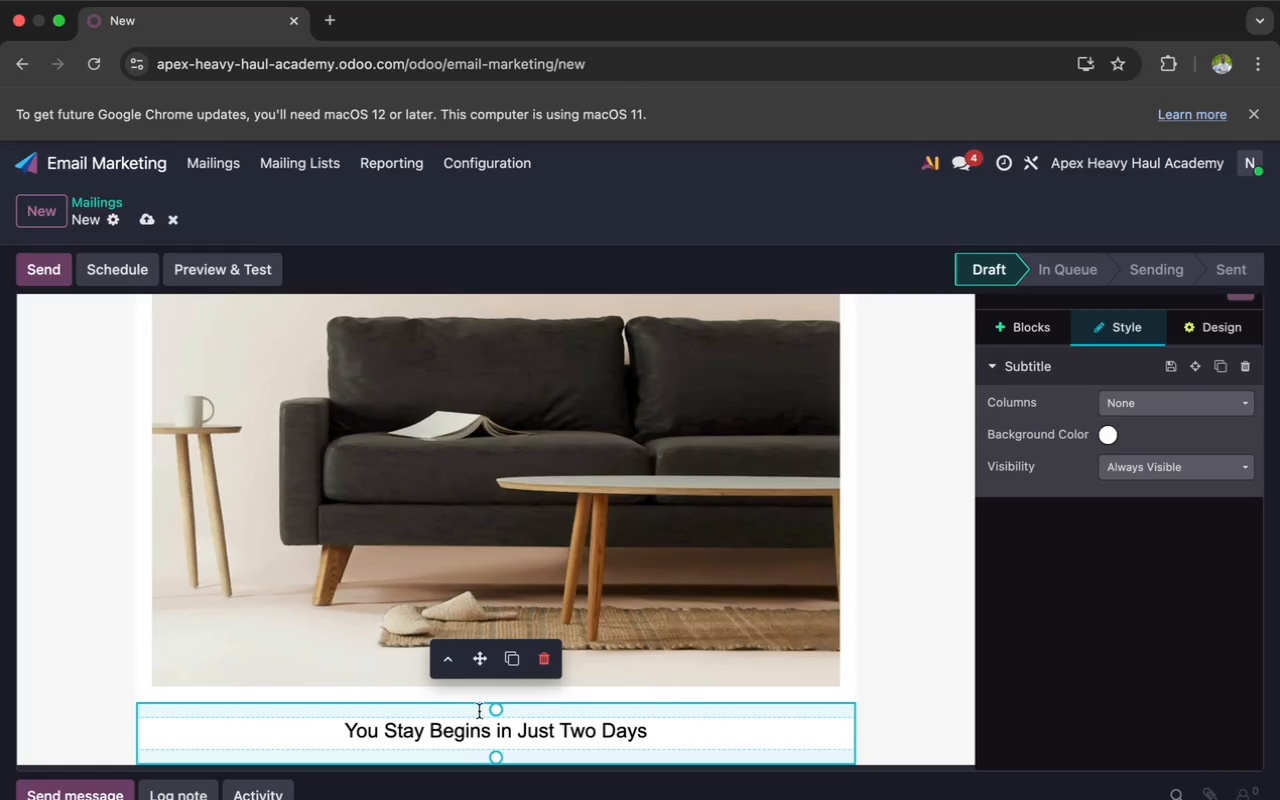 
left_click_drag(start_coordinate=[481, 665], to_coordinate=[429, 415])
 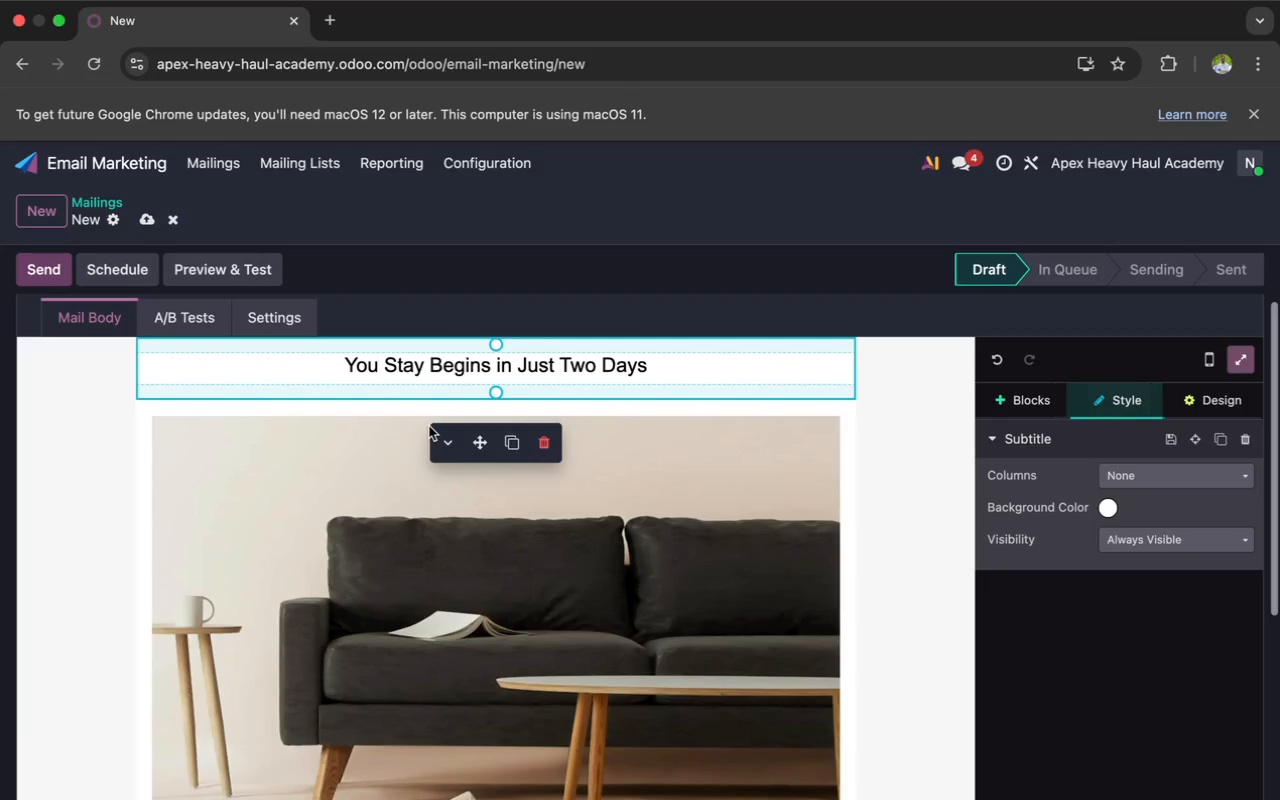 
scroll: coordinate [429, 426], scroll_direction: down, amount: 71.0
 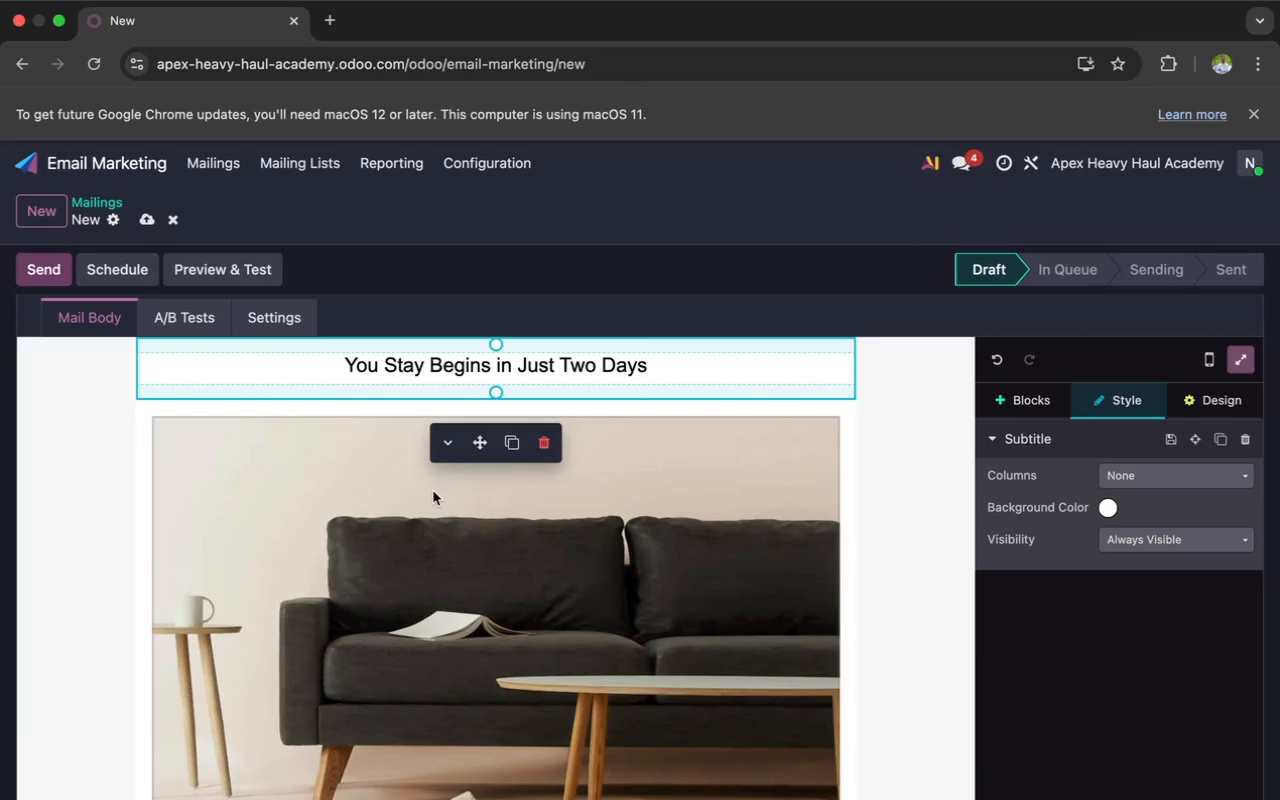 
double_click([433, 491])
 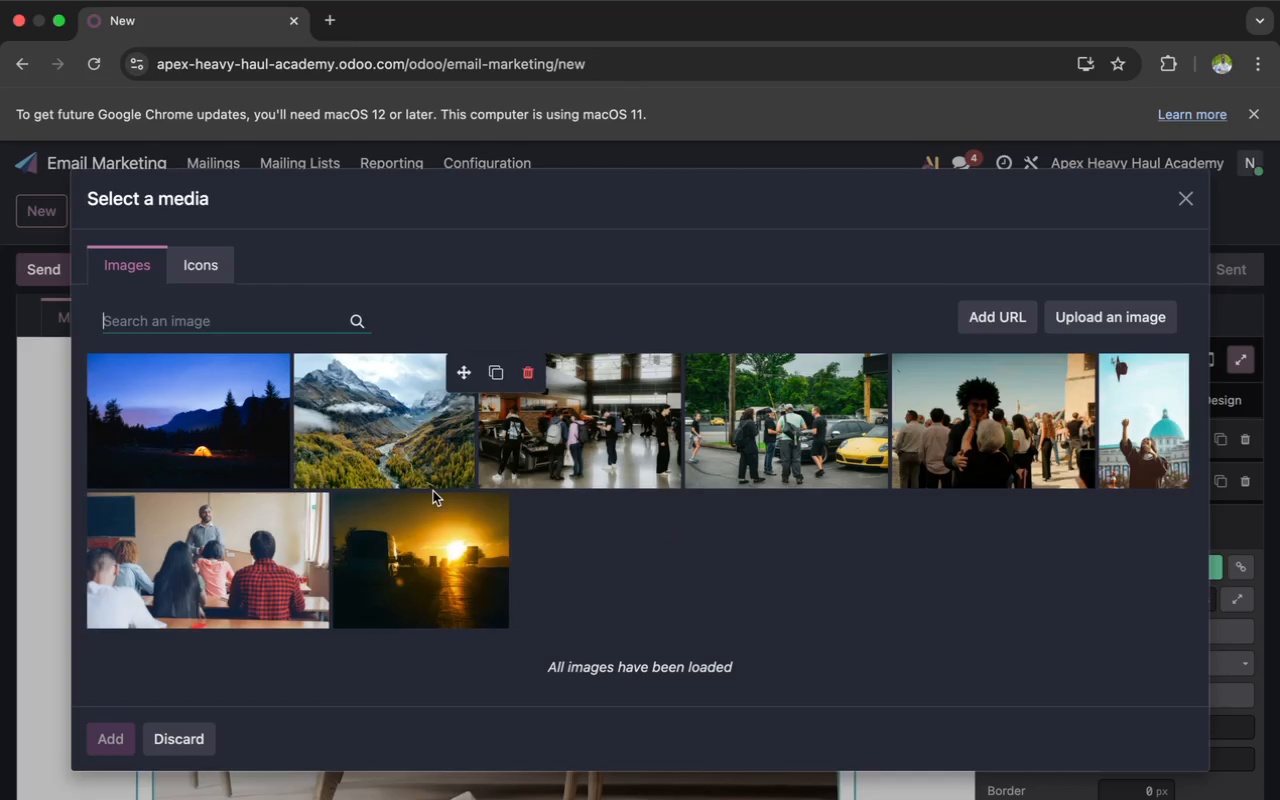 
wait(9.19)
 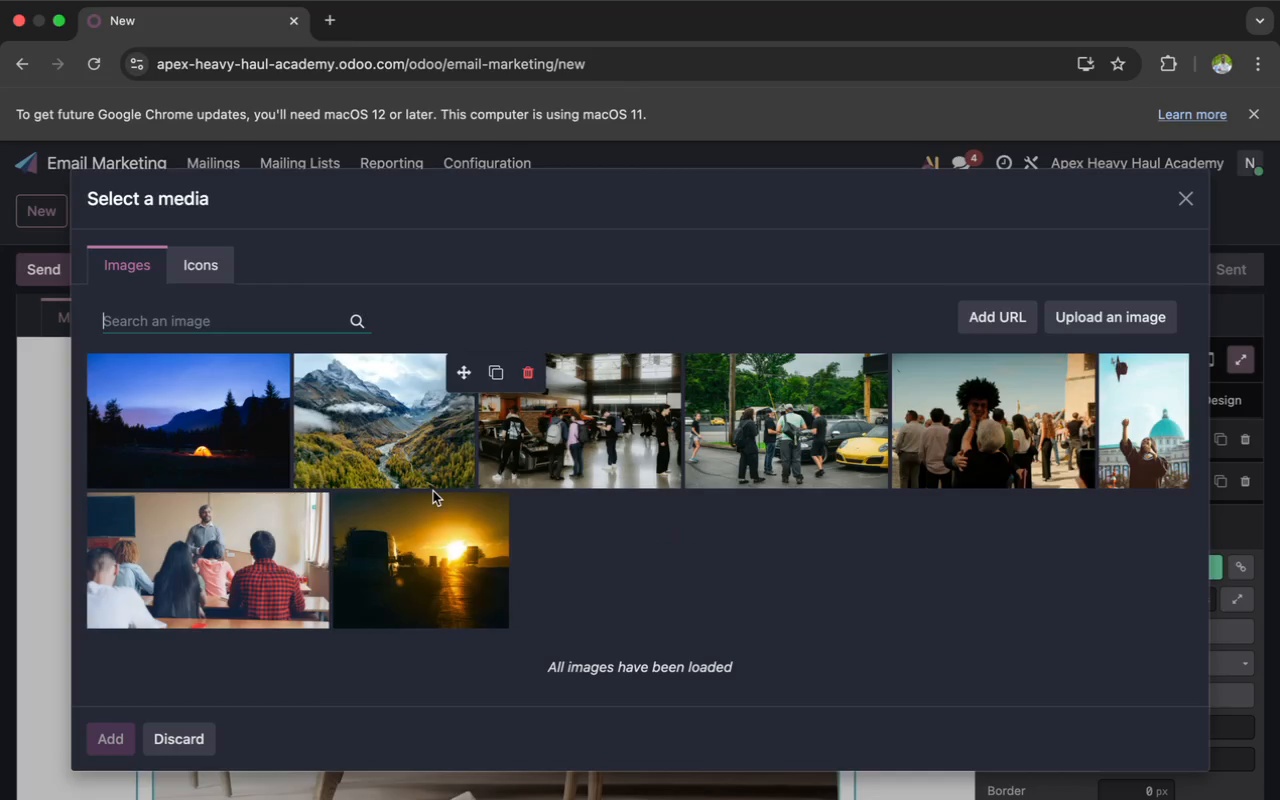 
type(eve)
 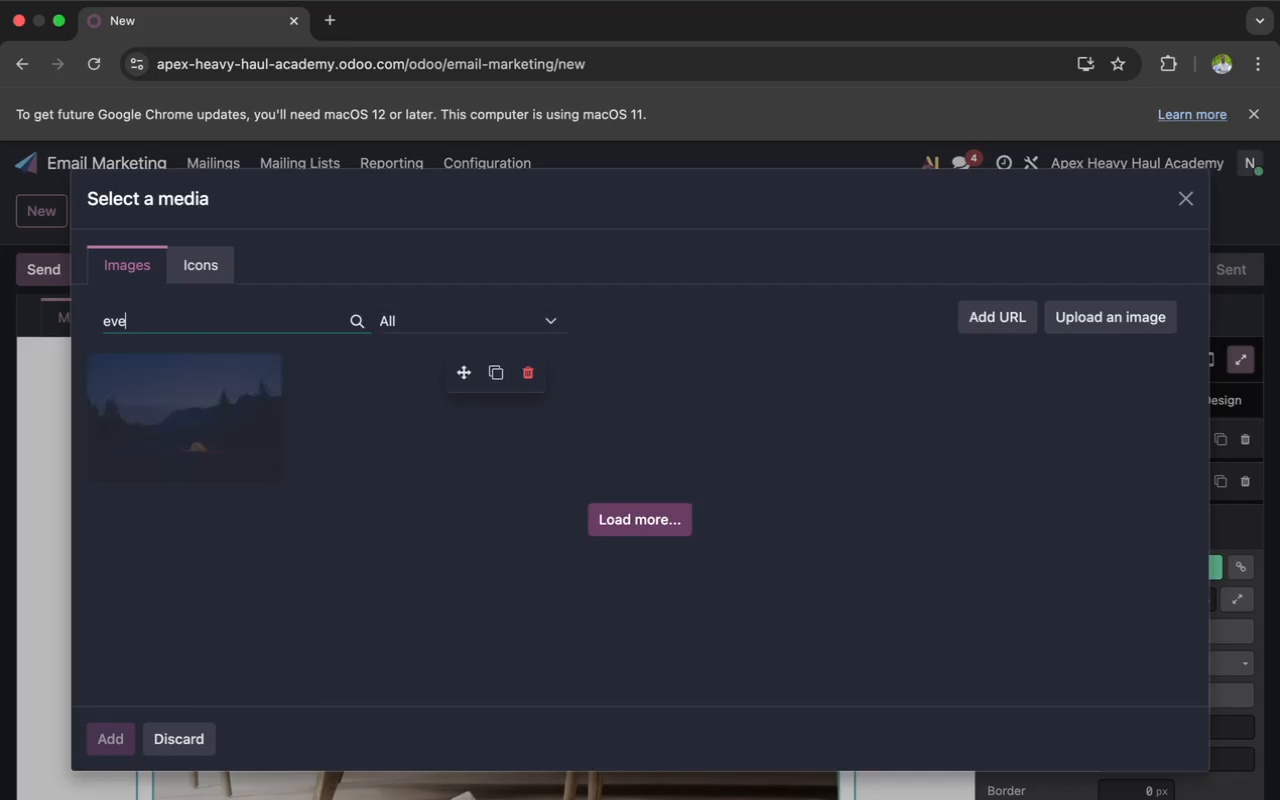 
type(rything)
 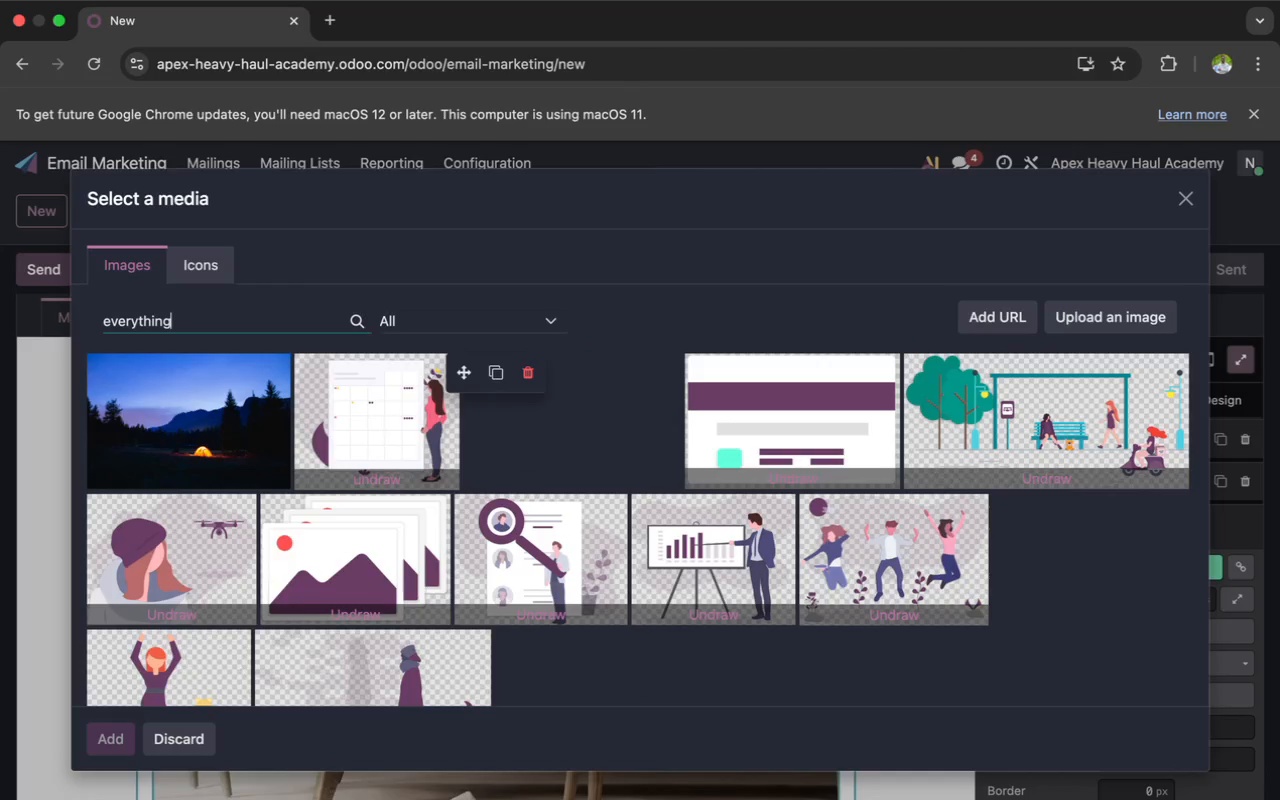 
type( yiu)
key(Backspace)
key(Backspace)
type(ou need )
 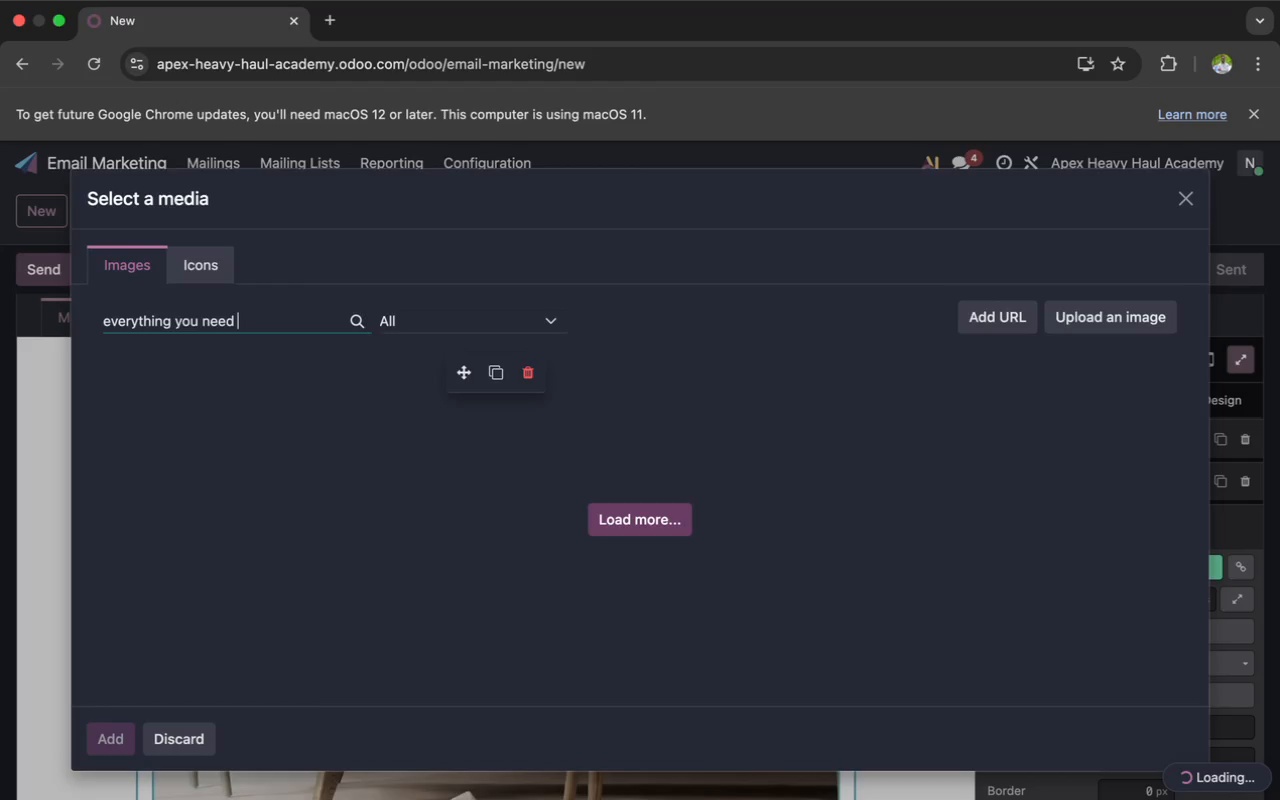 
wait(6.29)
 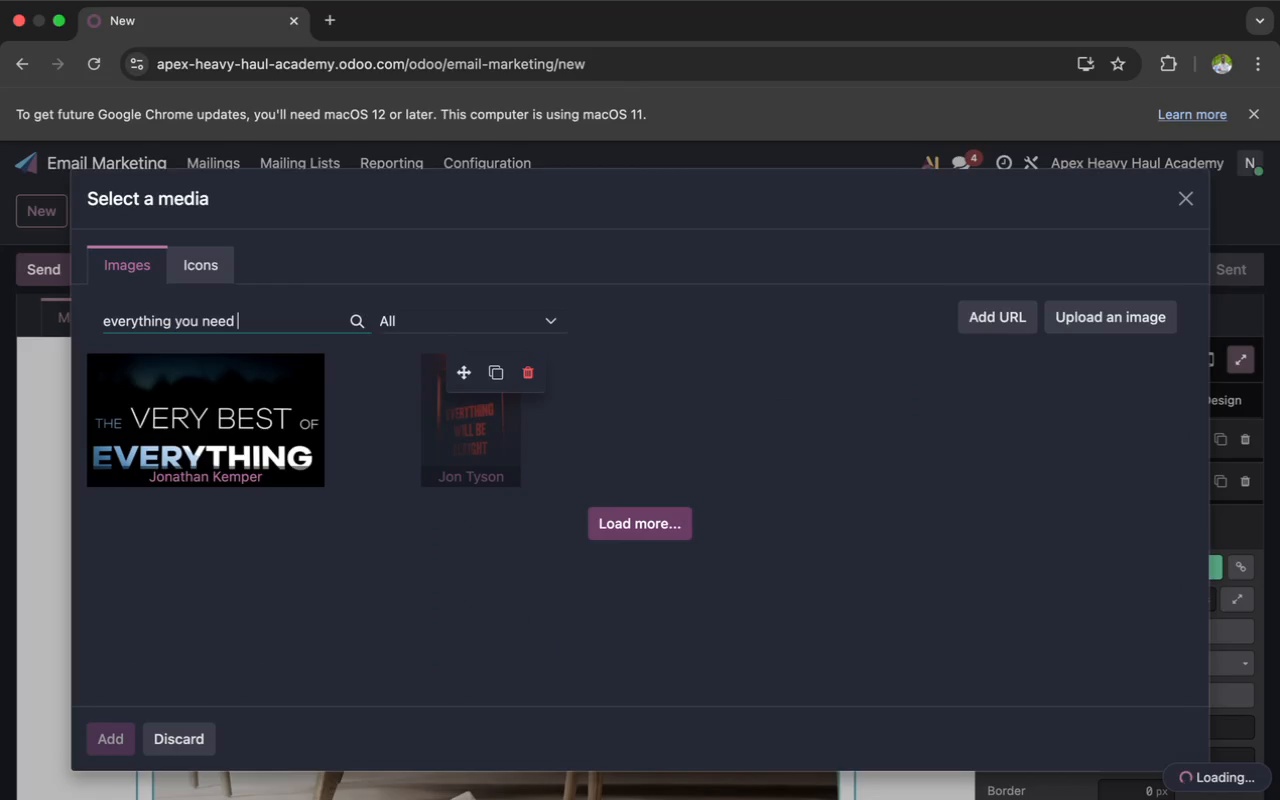 
type(for)
 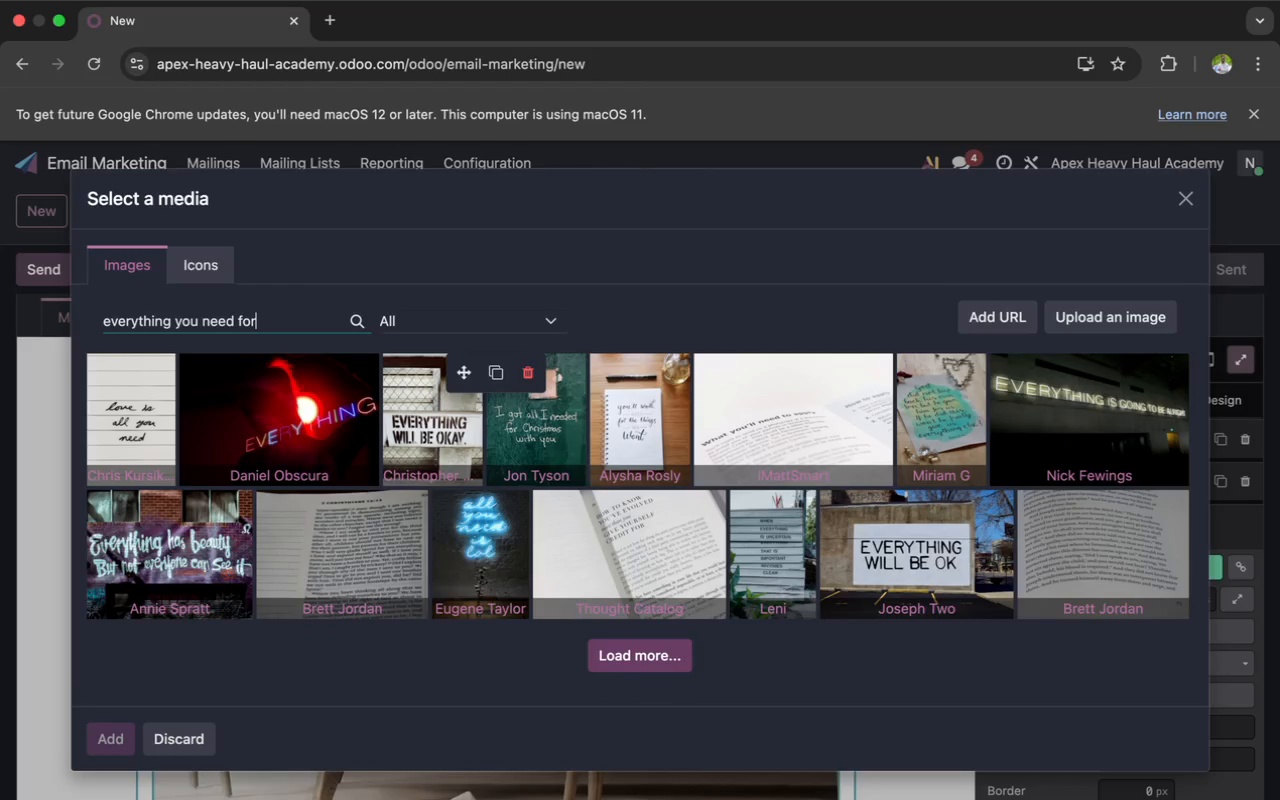 
wait(16.33)
 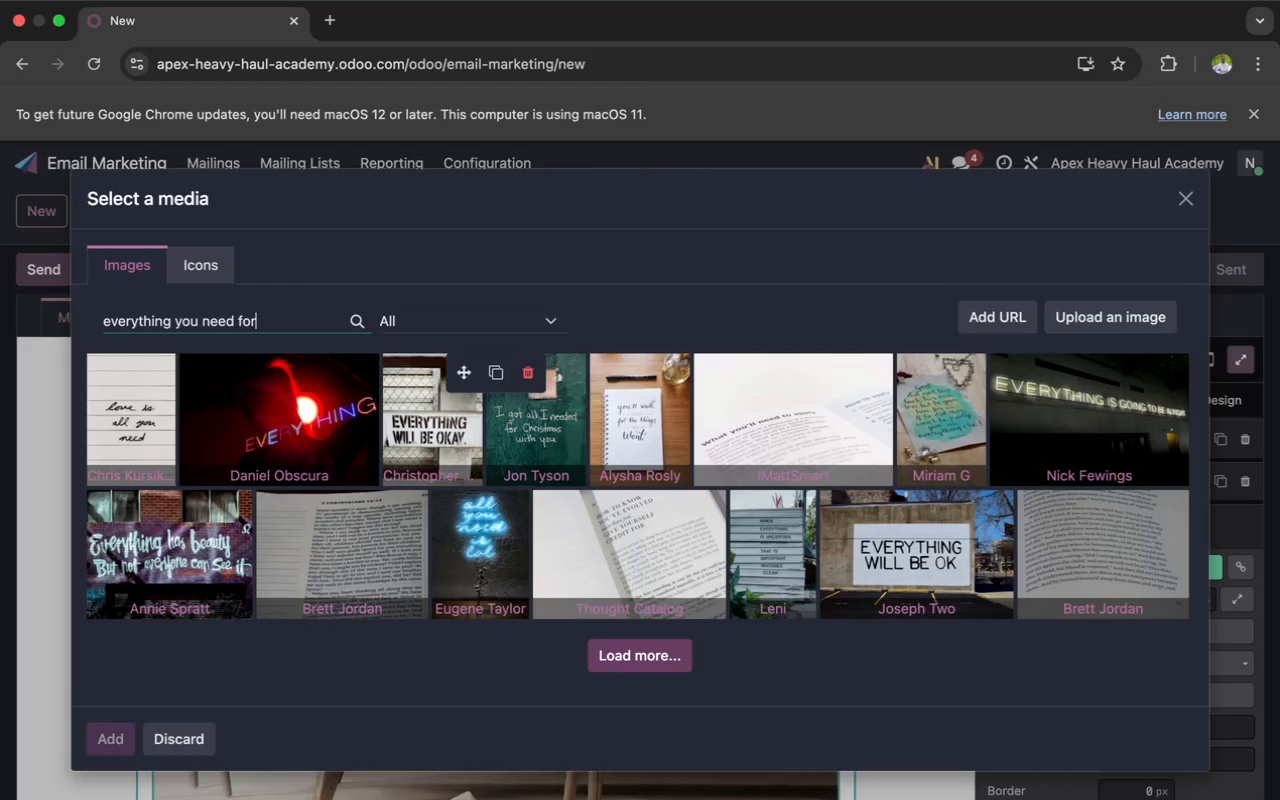 
type( a smooth and )
 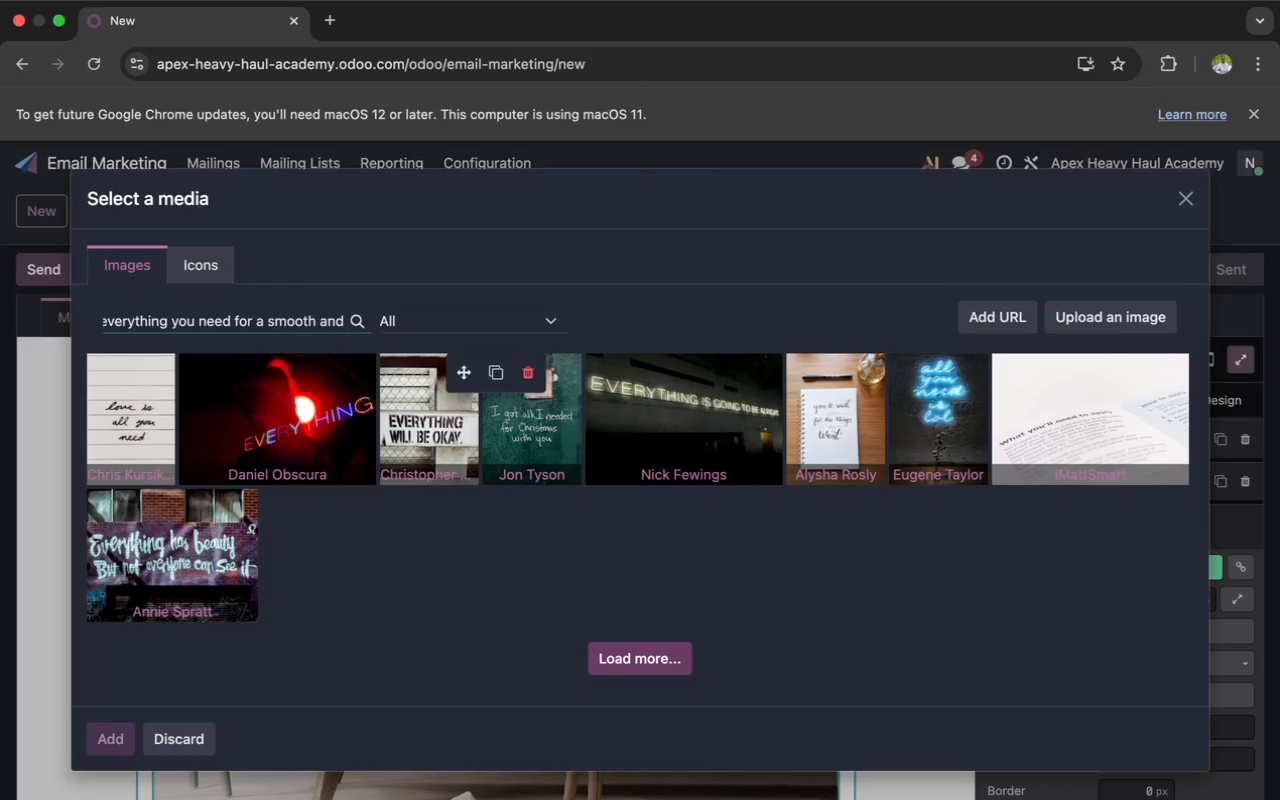 
type(relaxi)
 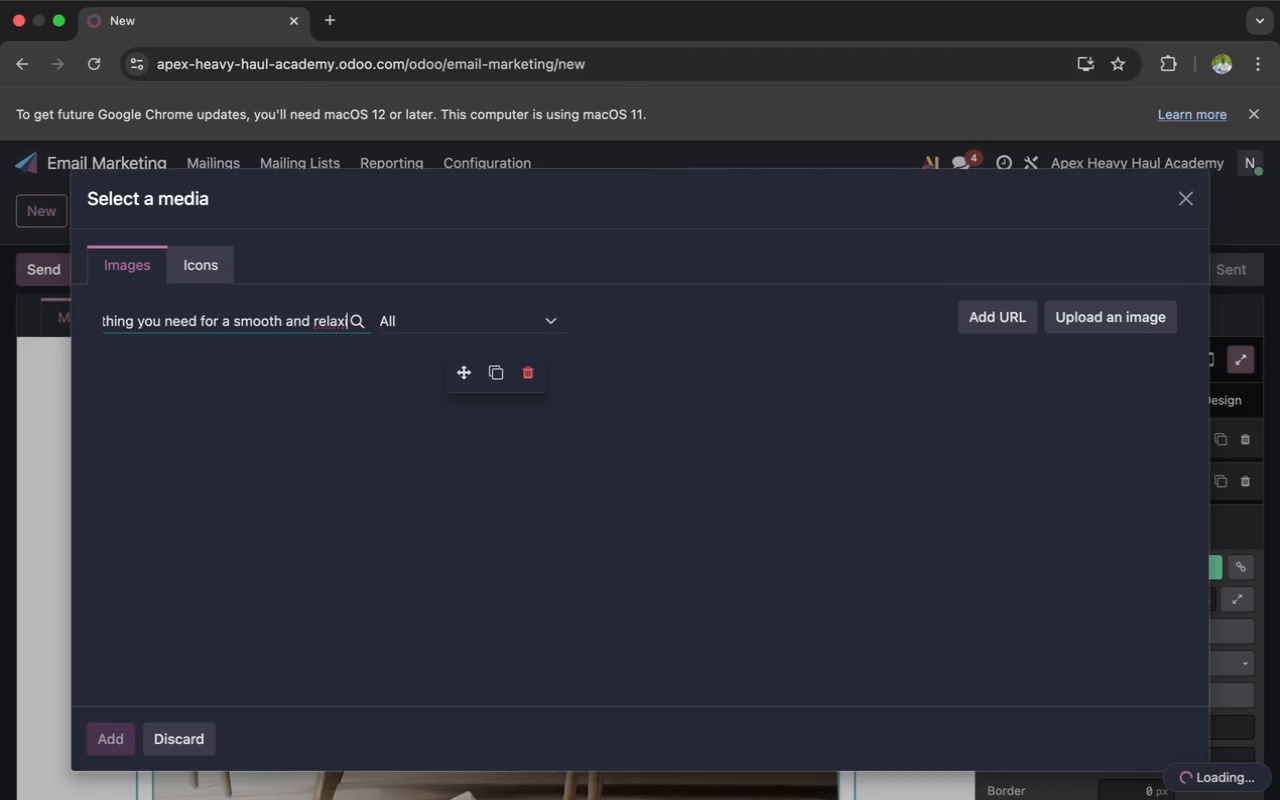 
wait(5.27)
 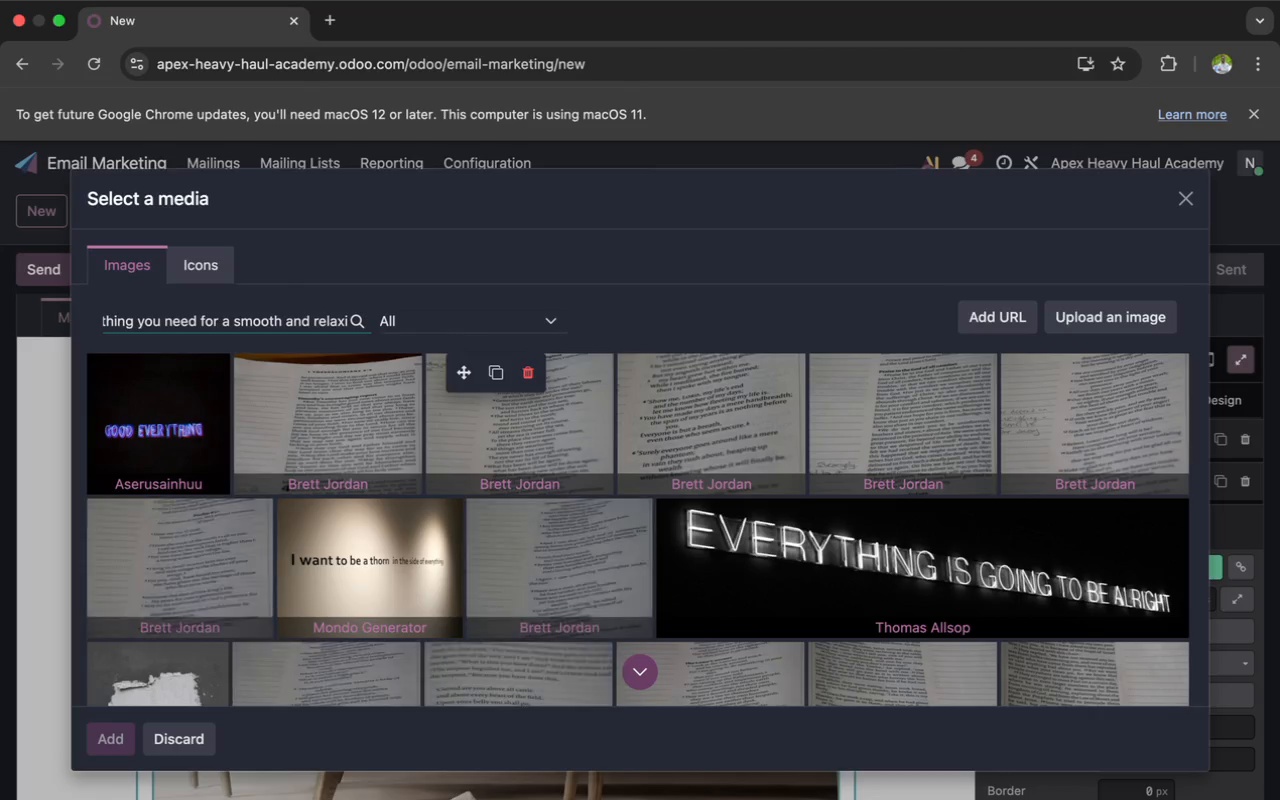 
type(ng )
 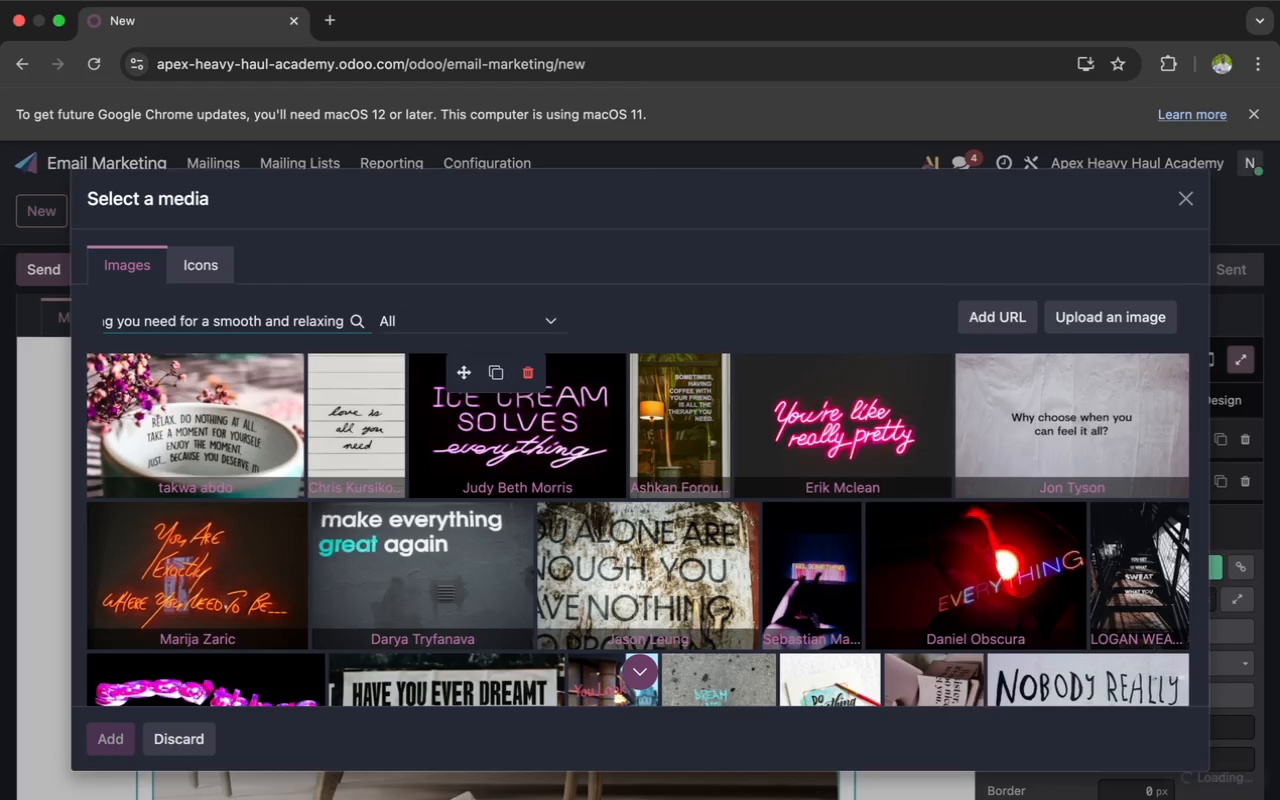 
type(arrival)
 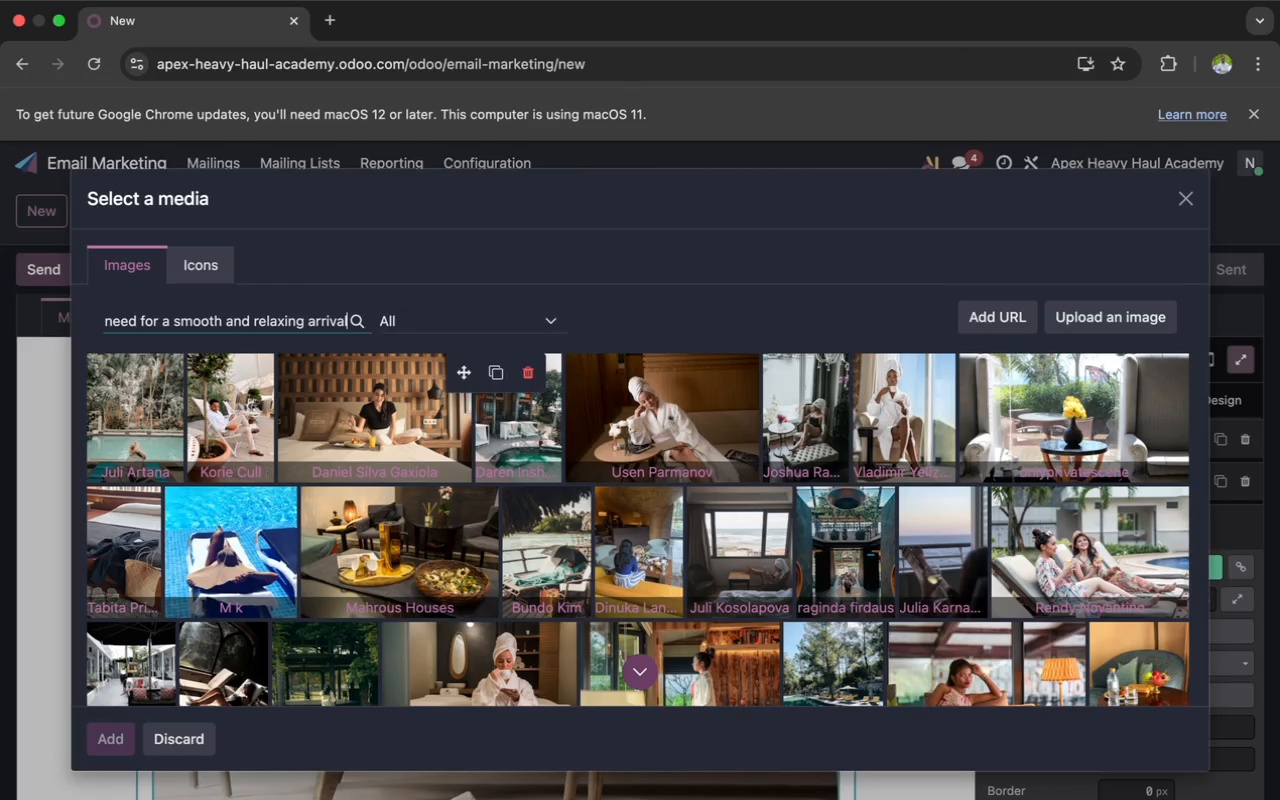 
wait(17.56)
 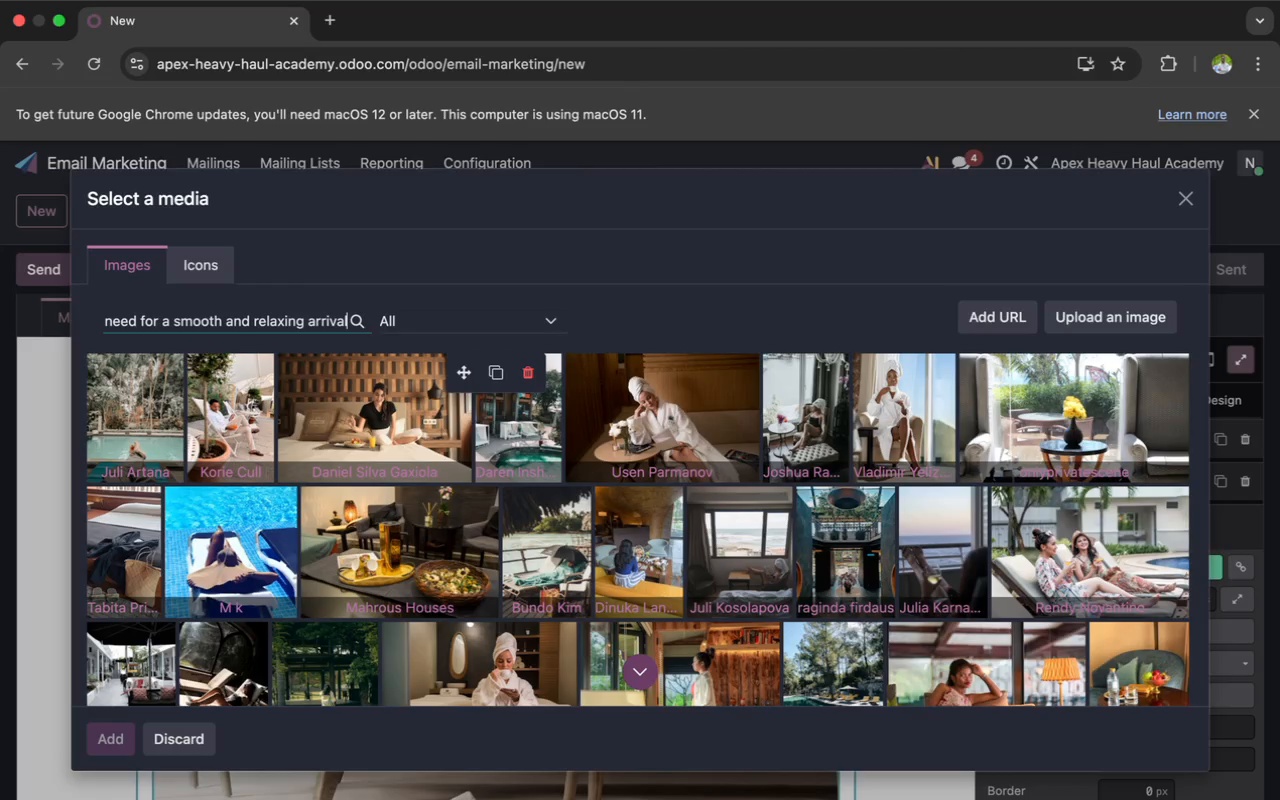 
scroll: coordinate [433, 491], scroll_direction: down, amount: 10.0
 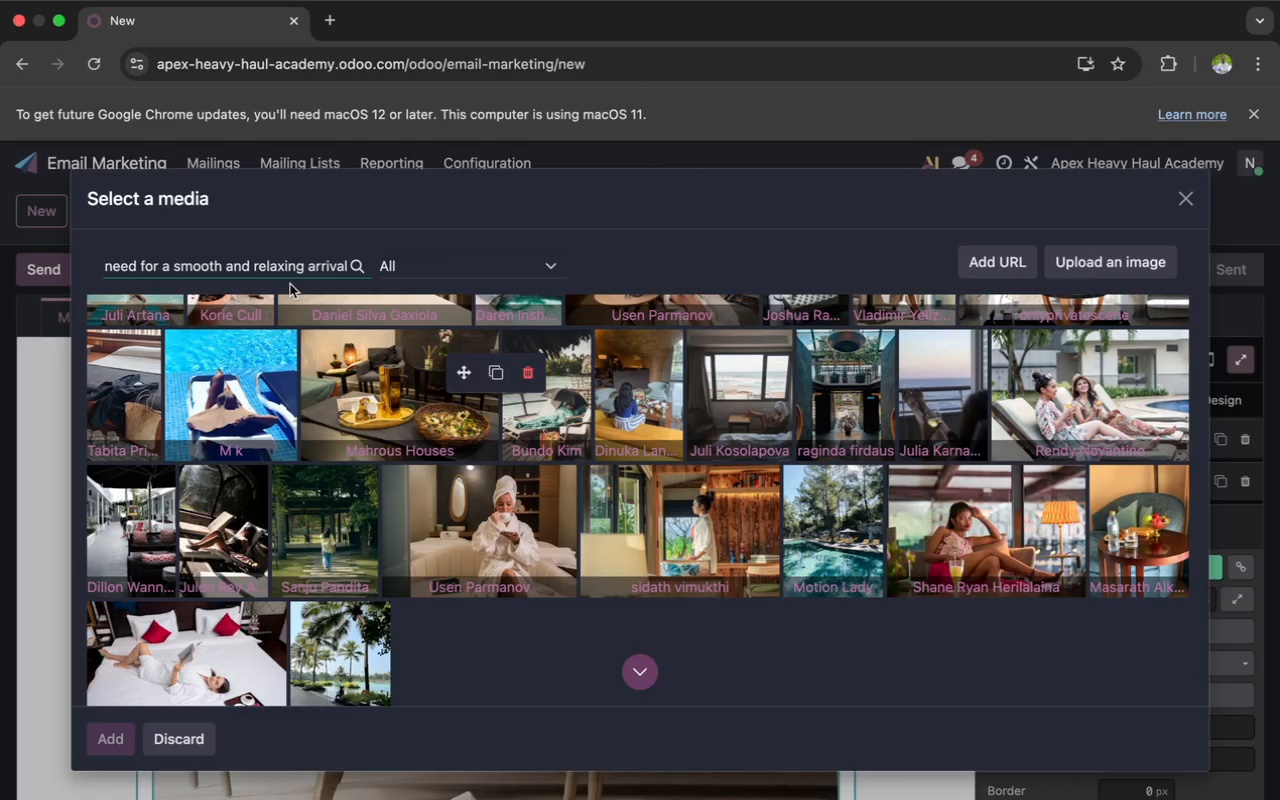 
left_click([304, 270])
 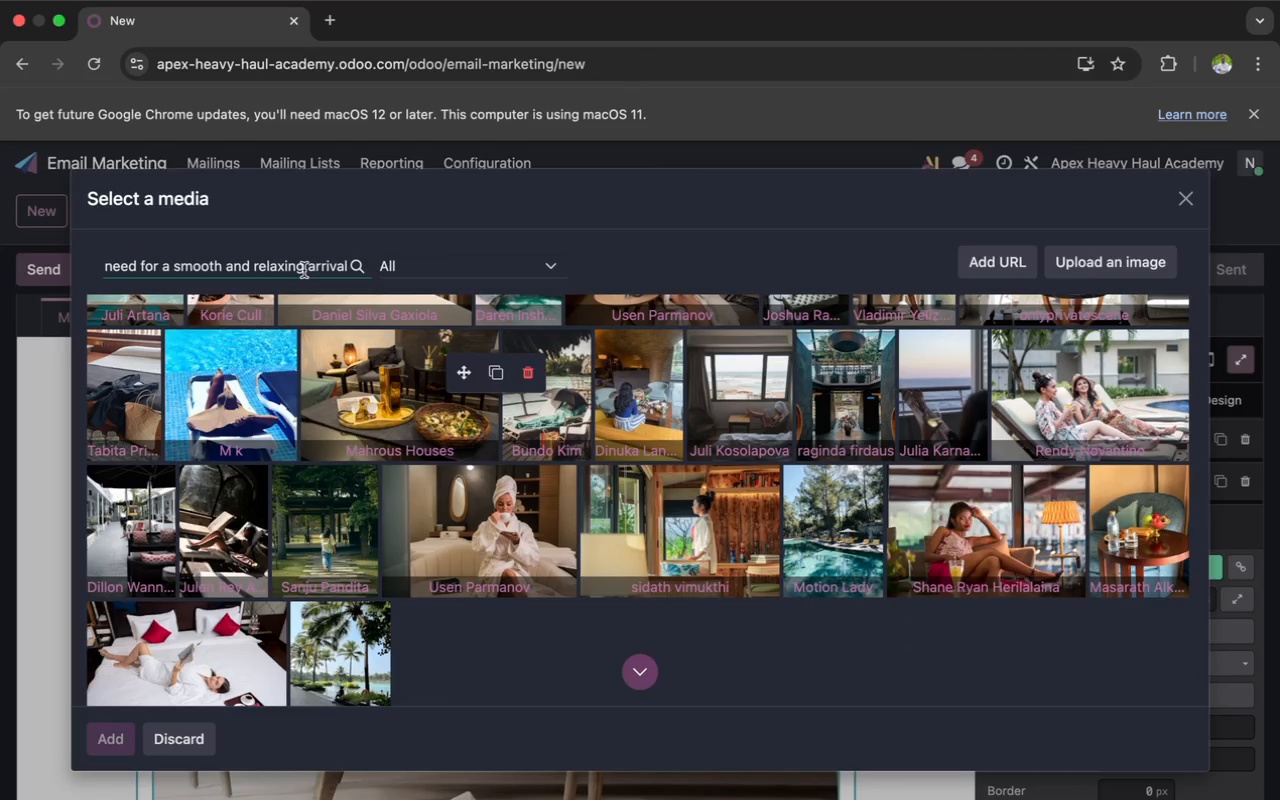 
key(Meta+A)
 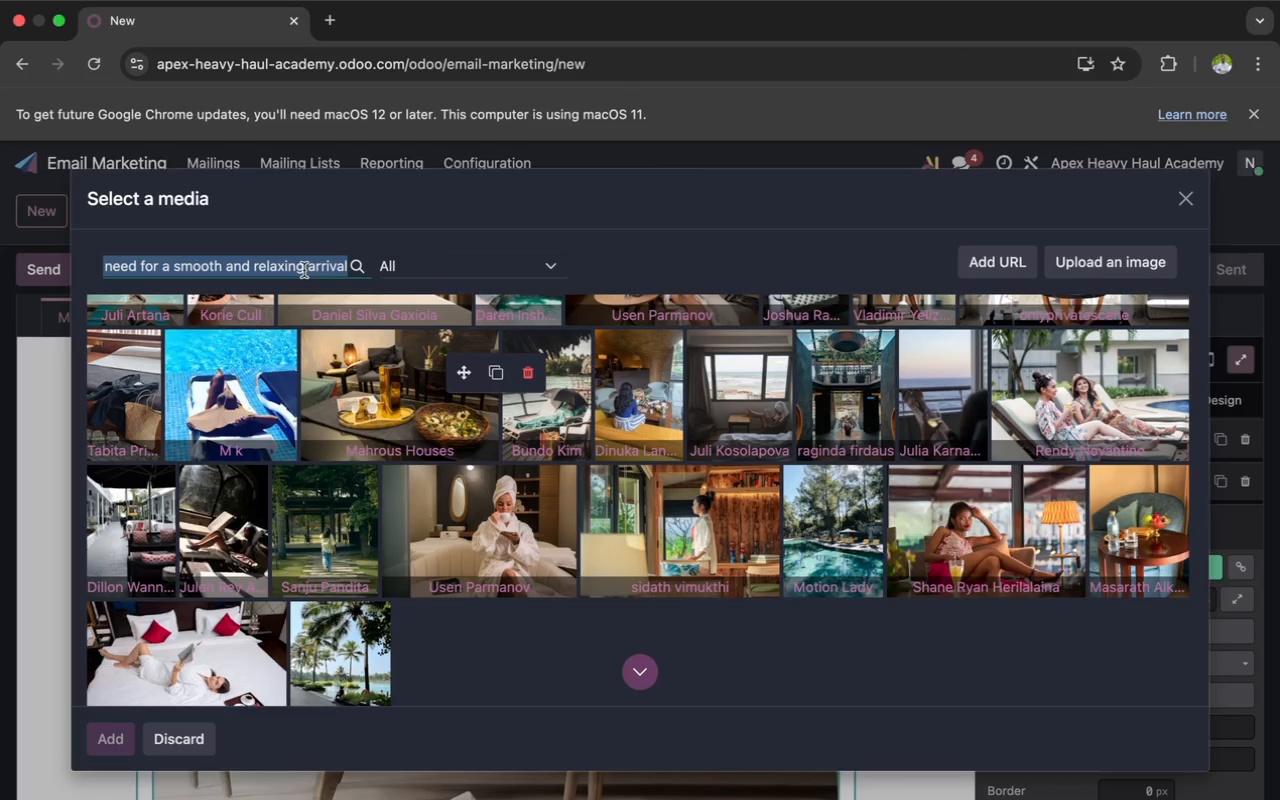 
key(Meta+CommandLeft)
 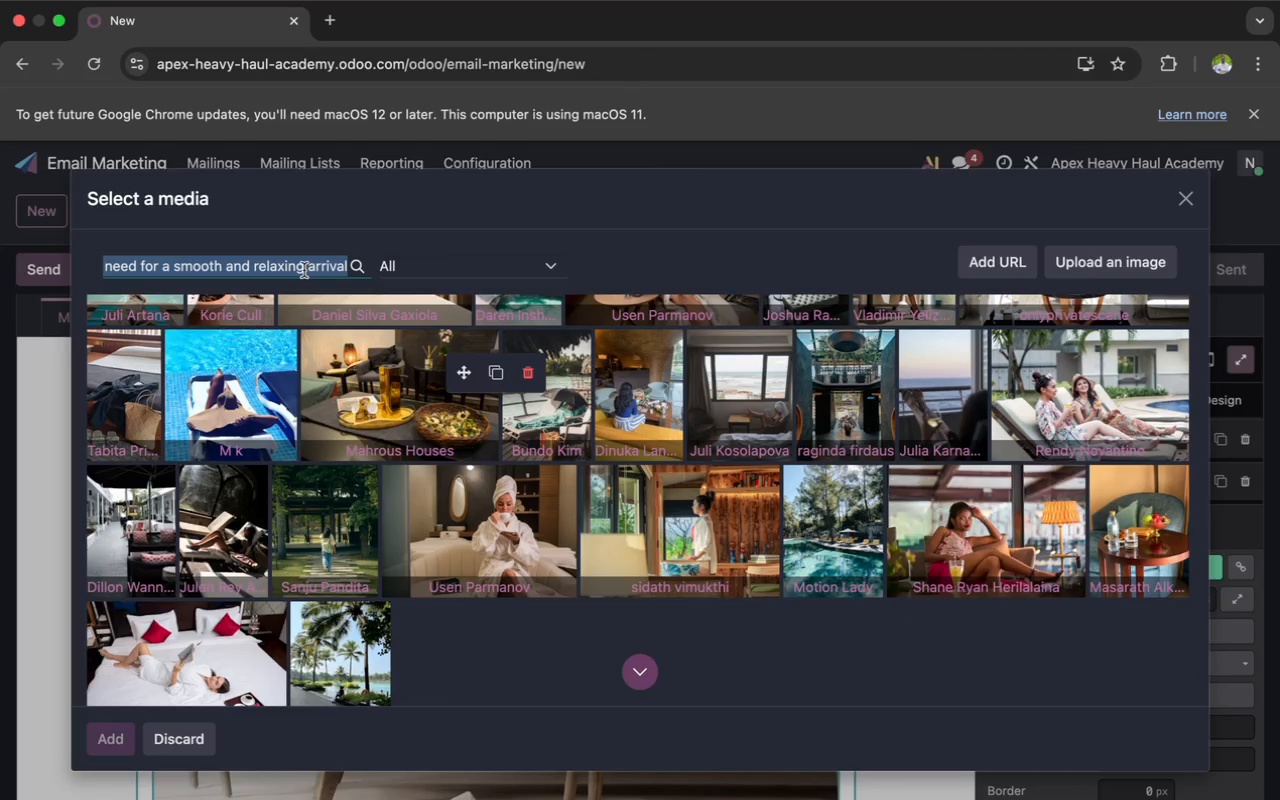 
key(Meta+C)
 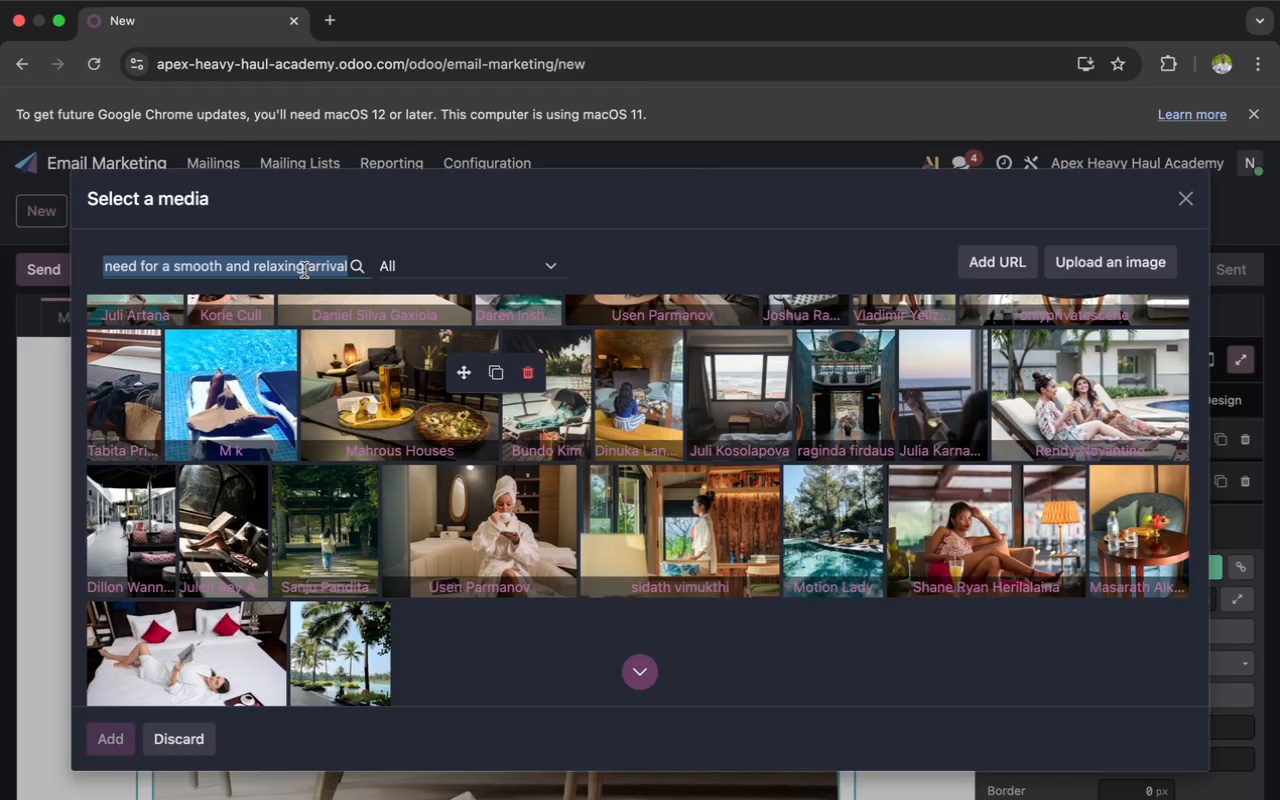 
wait(5.27)
 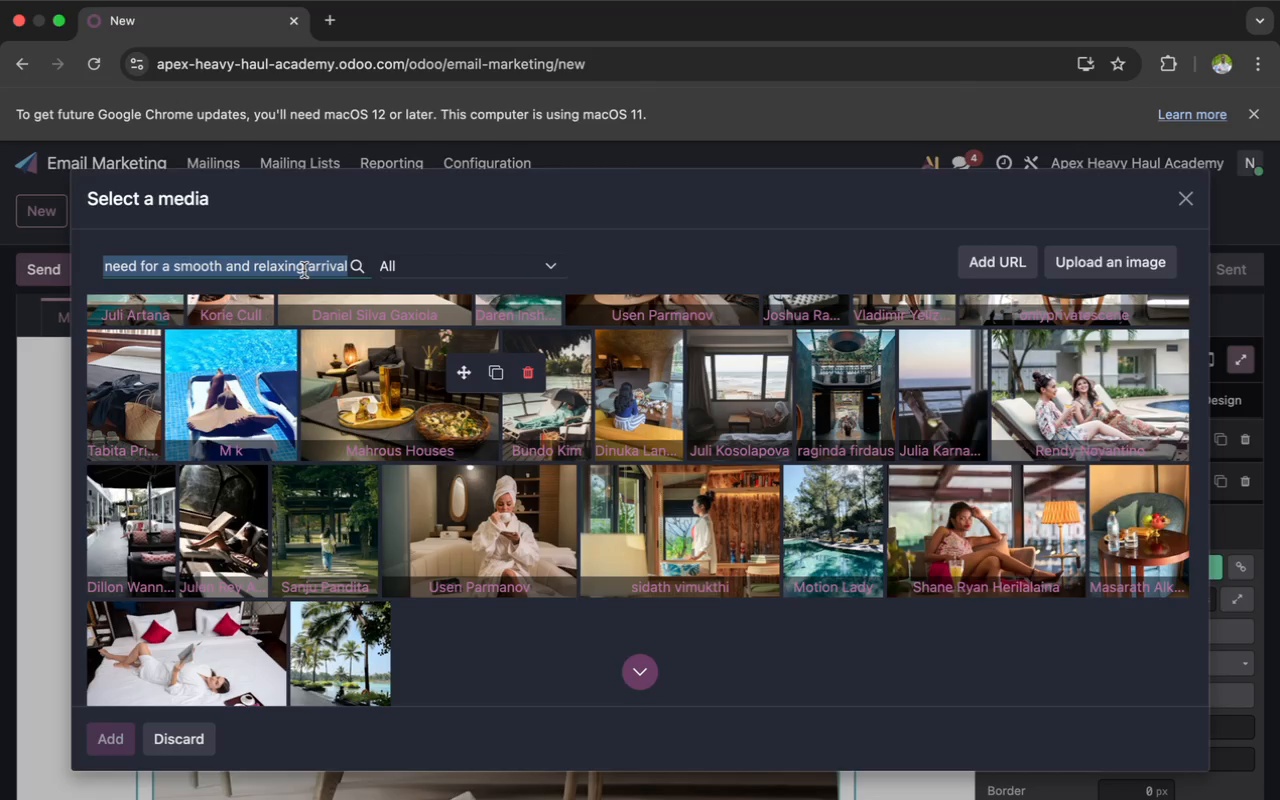 
scroll: coordinate [338, 444], scroll_direction: down, amount: 1.0
 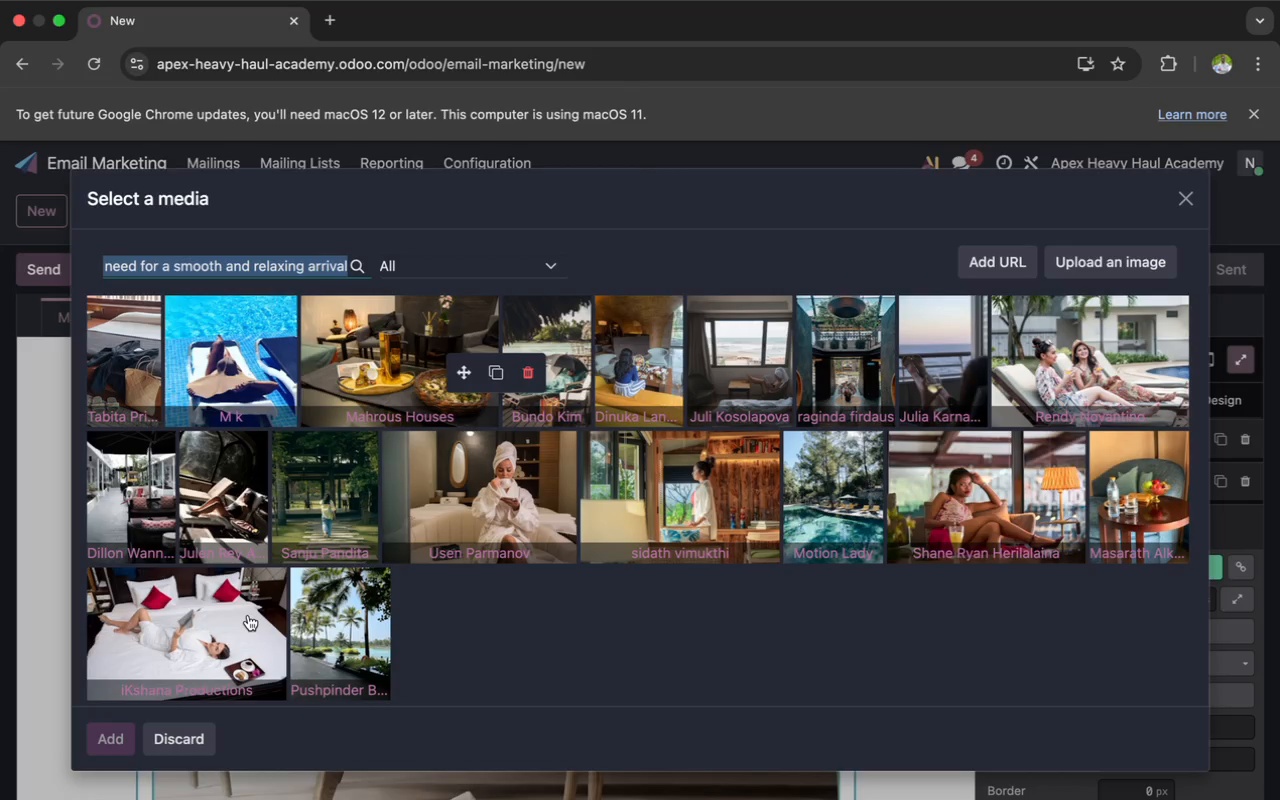 
wait(11.8)
 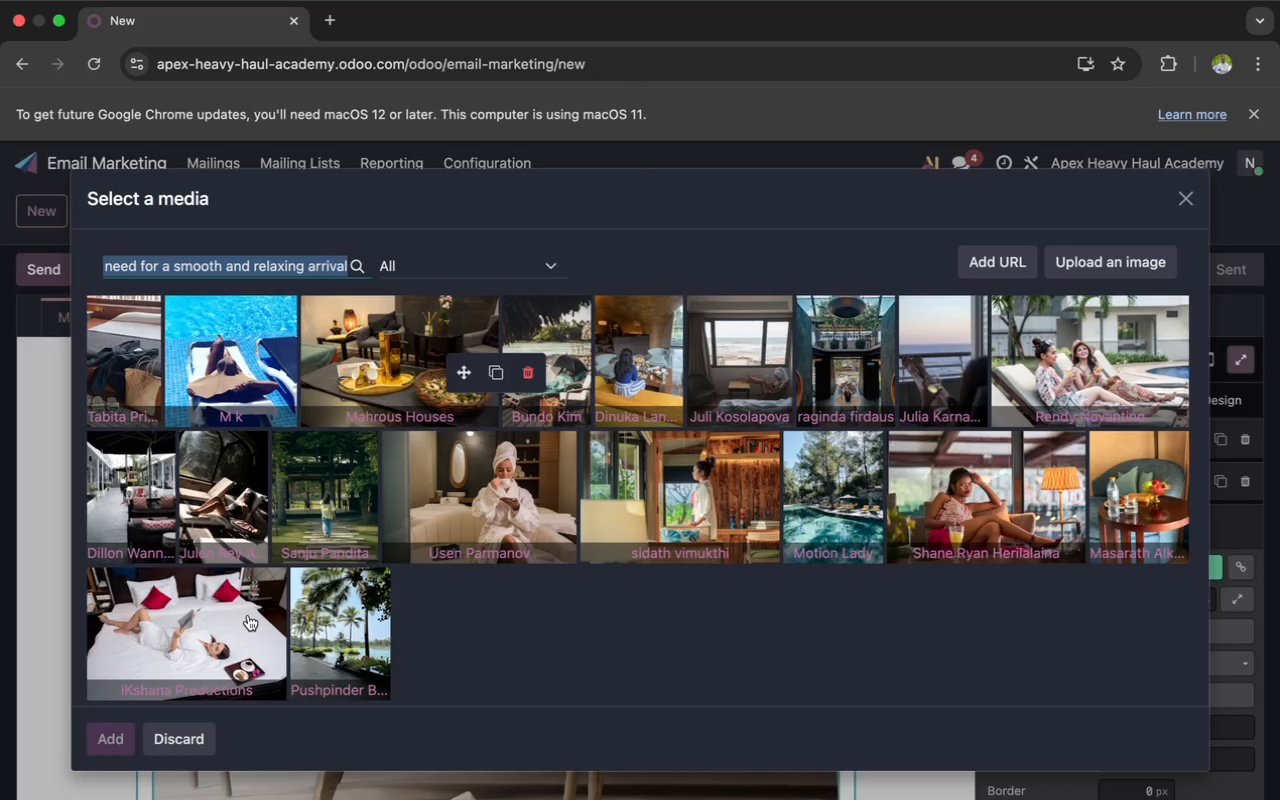 
left_click([247, 613])
 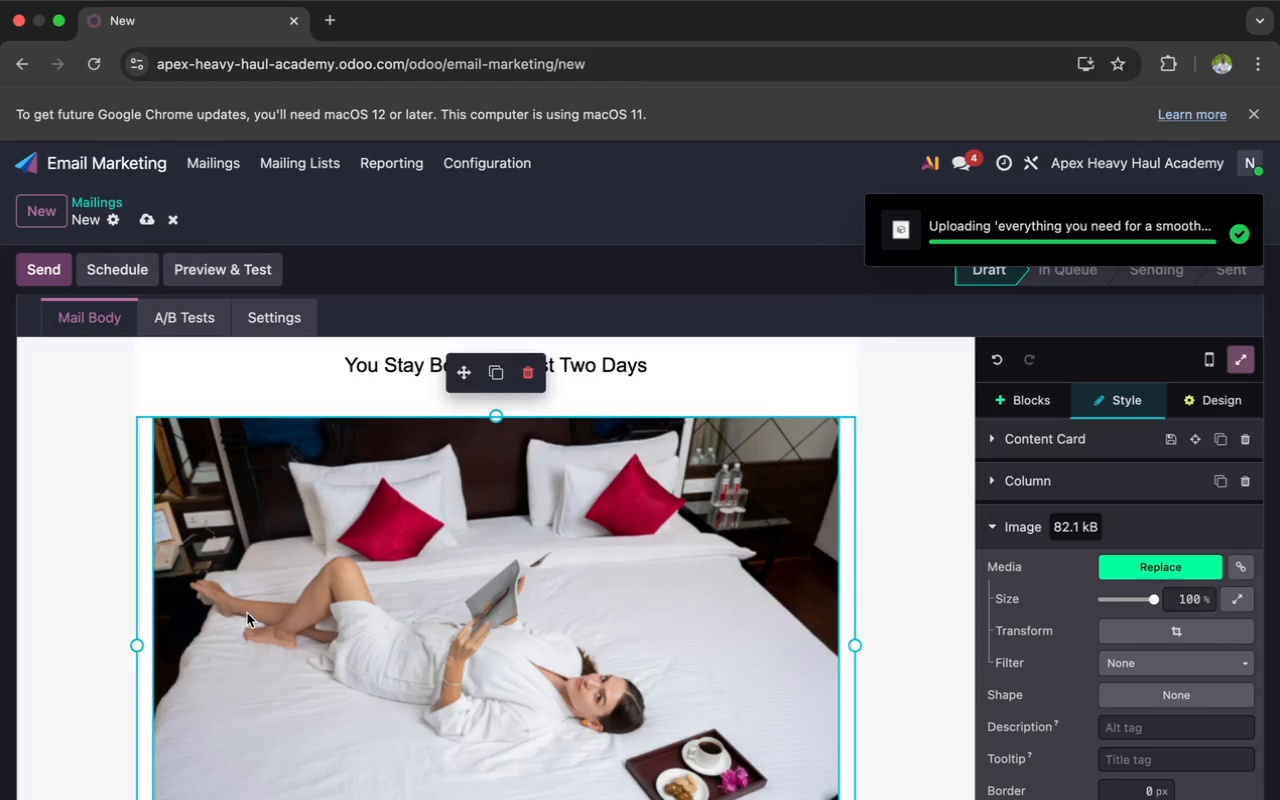 
wait(10.18)
 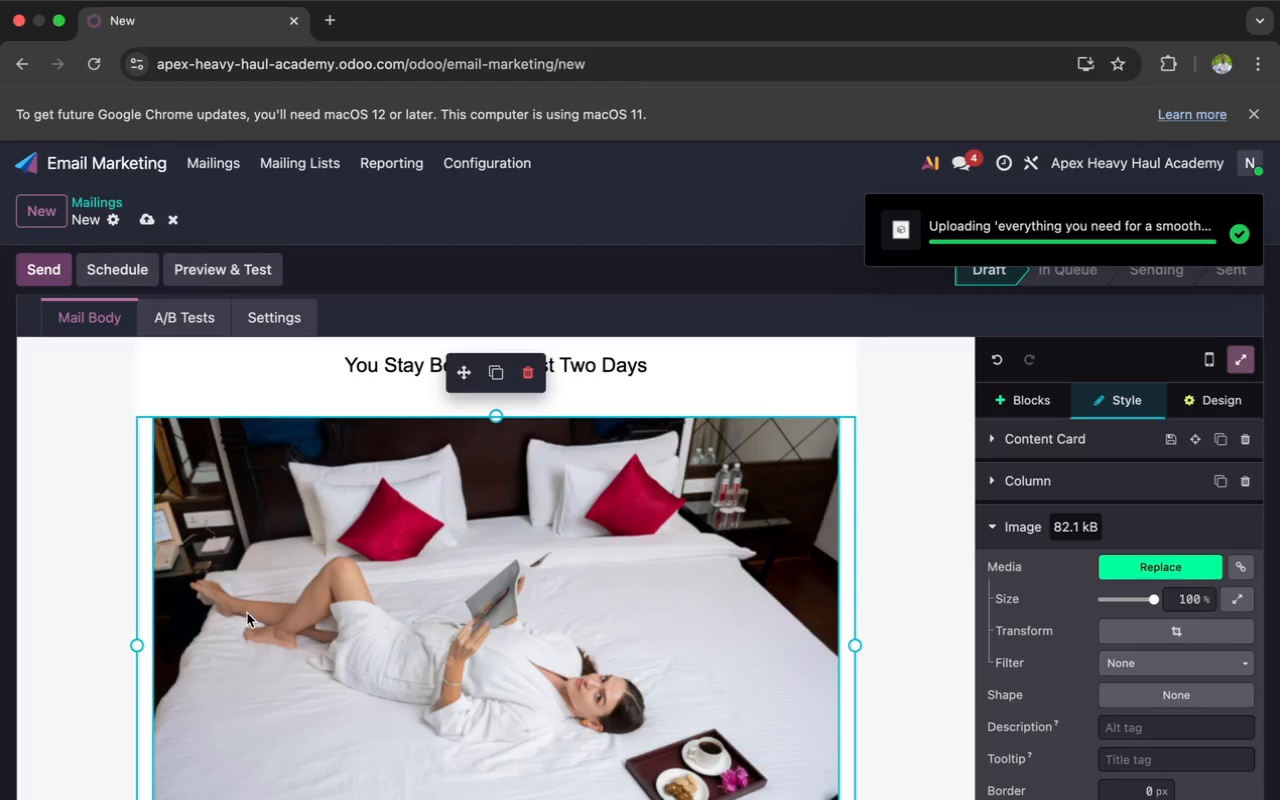 
scroll: coordinate [231, 579], scroll_direction: down, amount: 4.0
 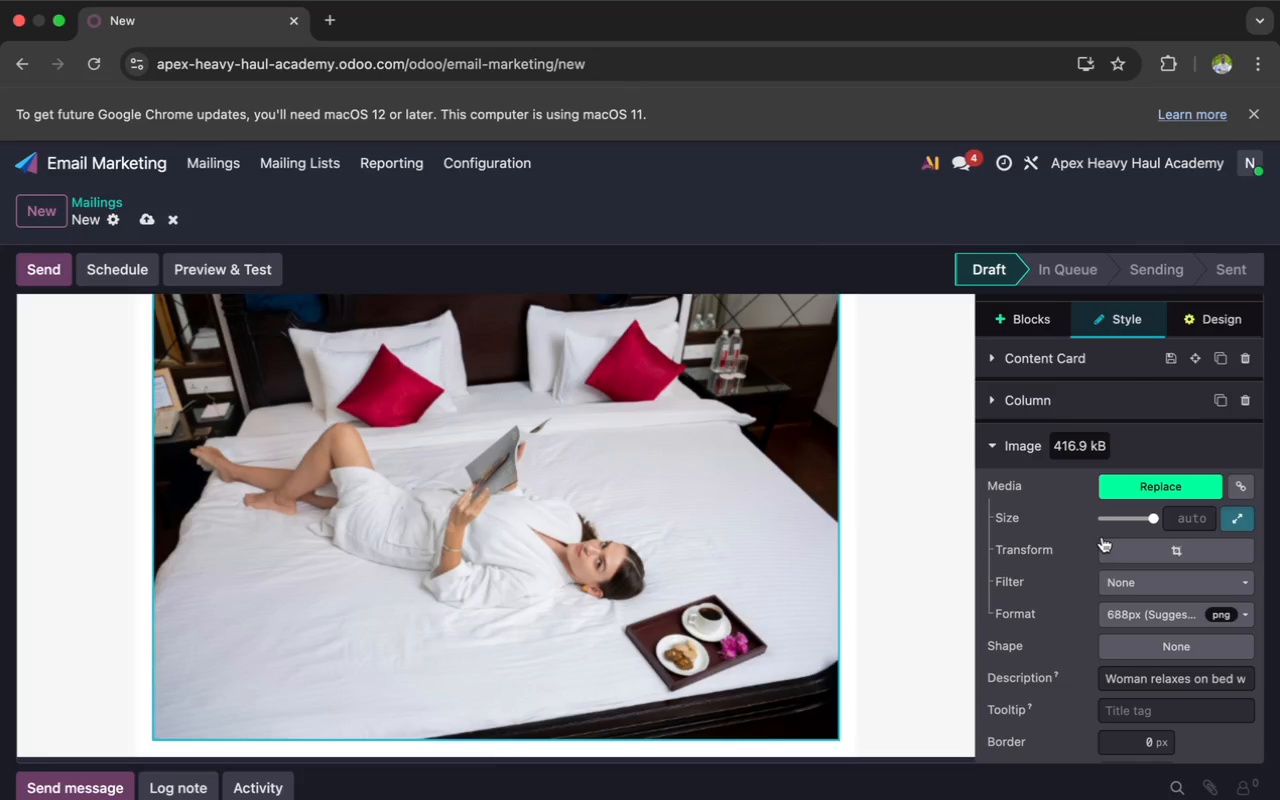 
left_click([1105, 539])
 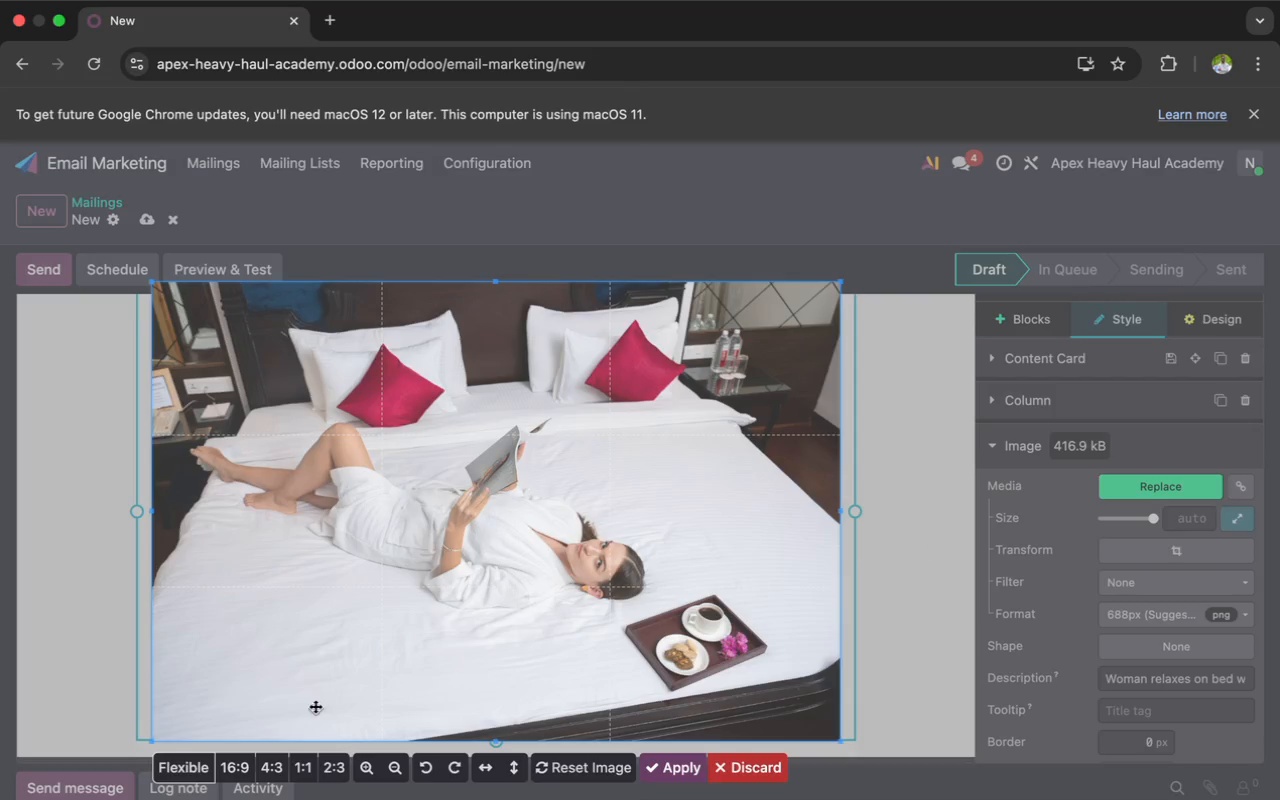 
left_click([237, 763])
 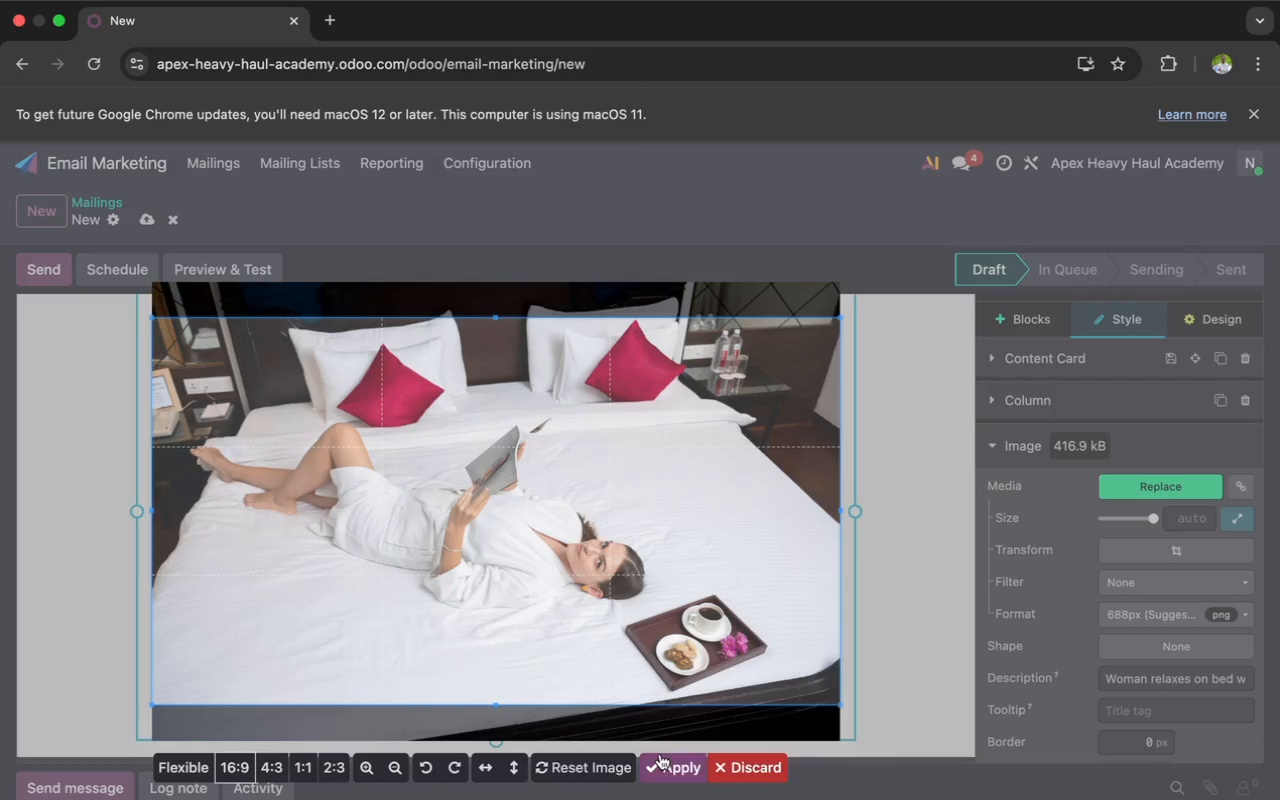 
left_click([684, 767])
 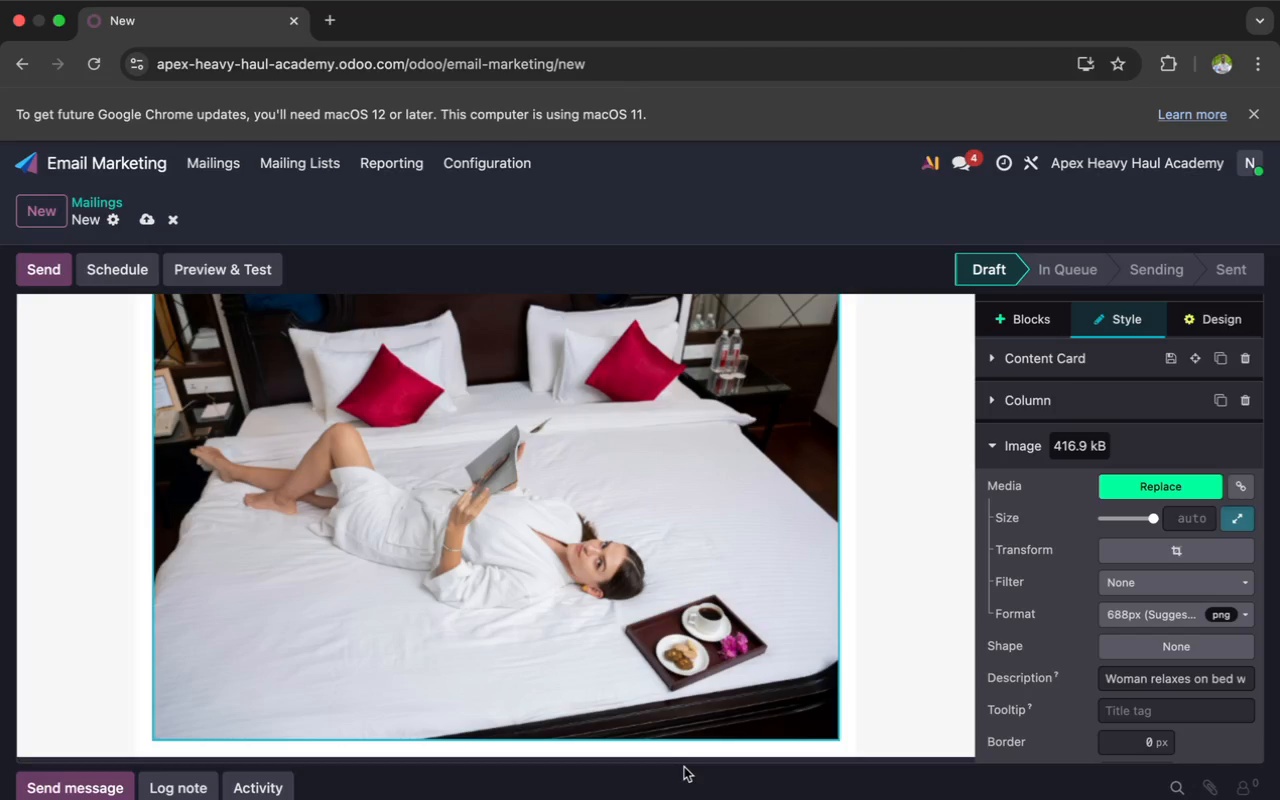 
scroll: coordinate [684, 767], scroll_direction: down, amount: 10.0
 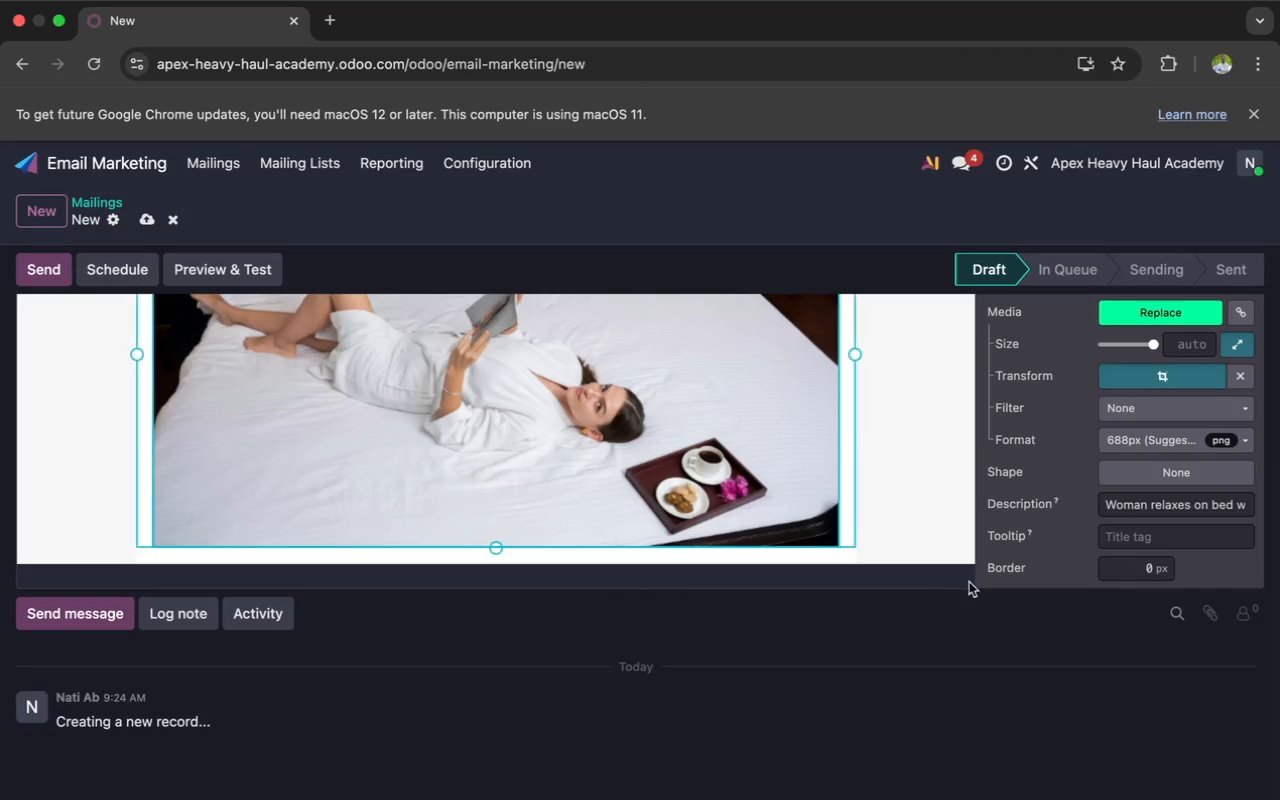 
scroll: coordinate [1107, 415], scroll_direction: up, amount: 9.0
 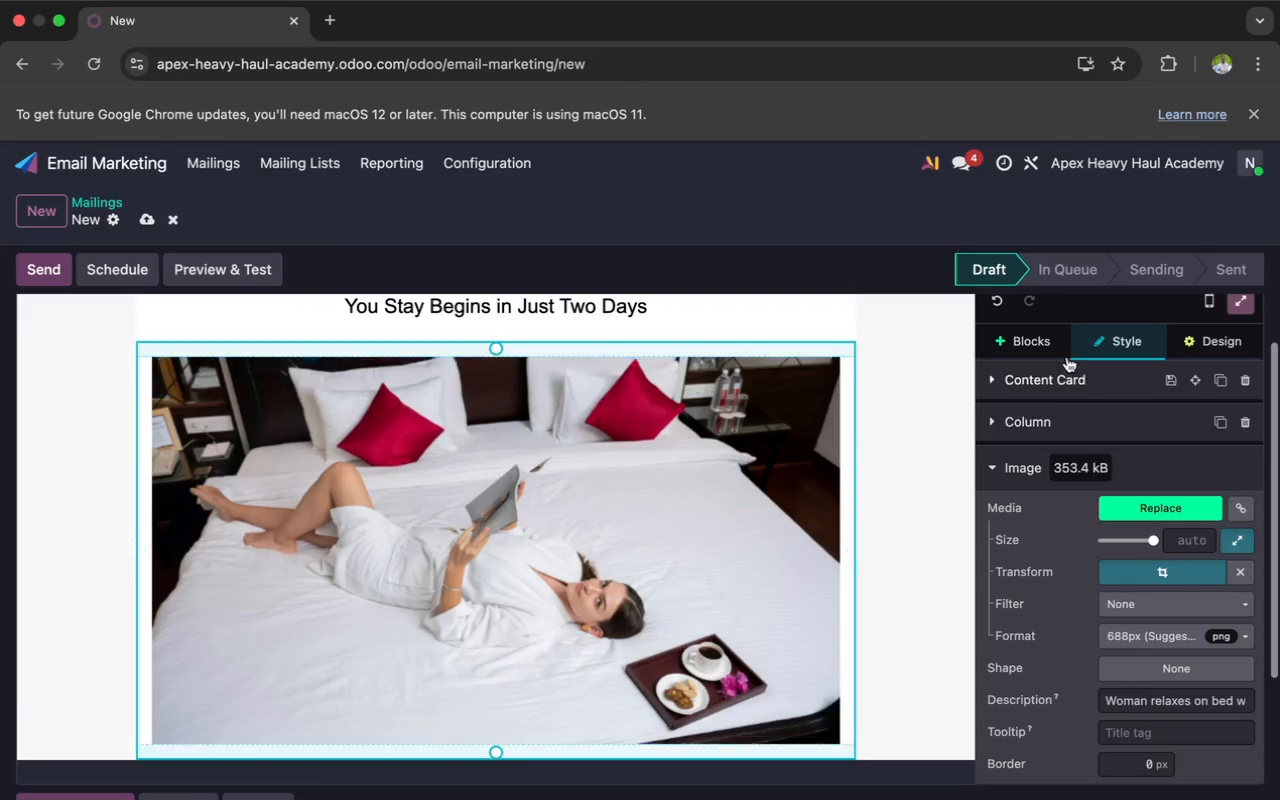 
left_click([1041, 347])
 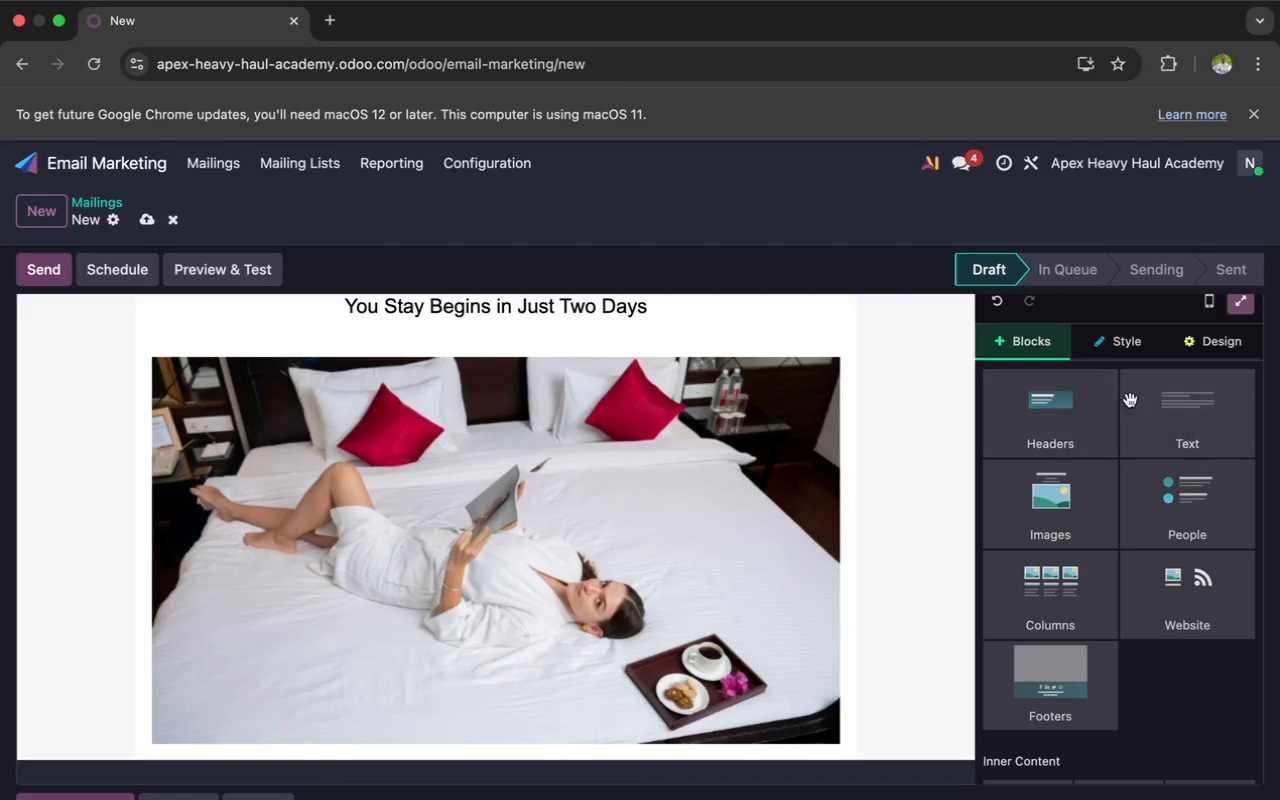 
left_click([1151, 412])
 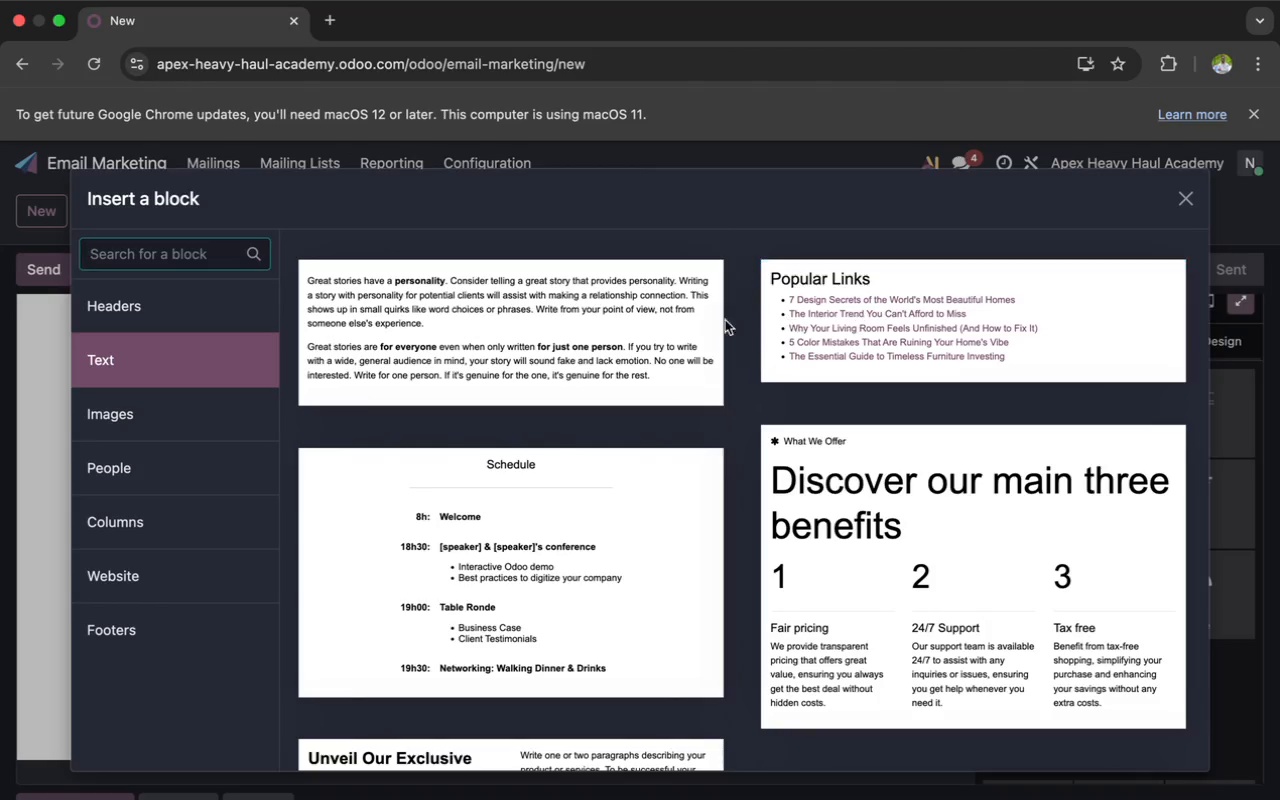 
left_click([705, 324])
 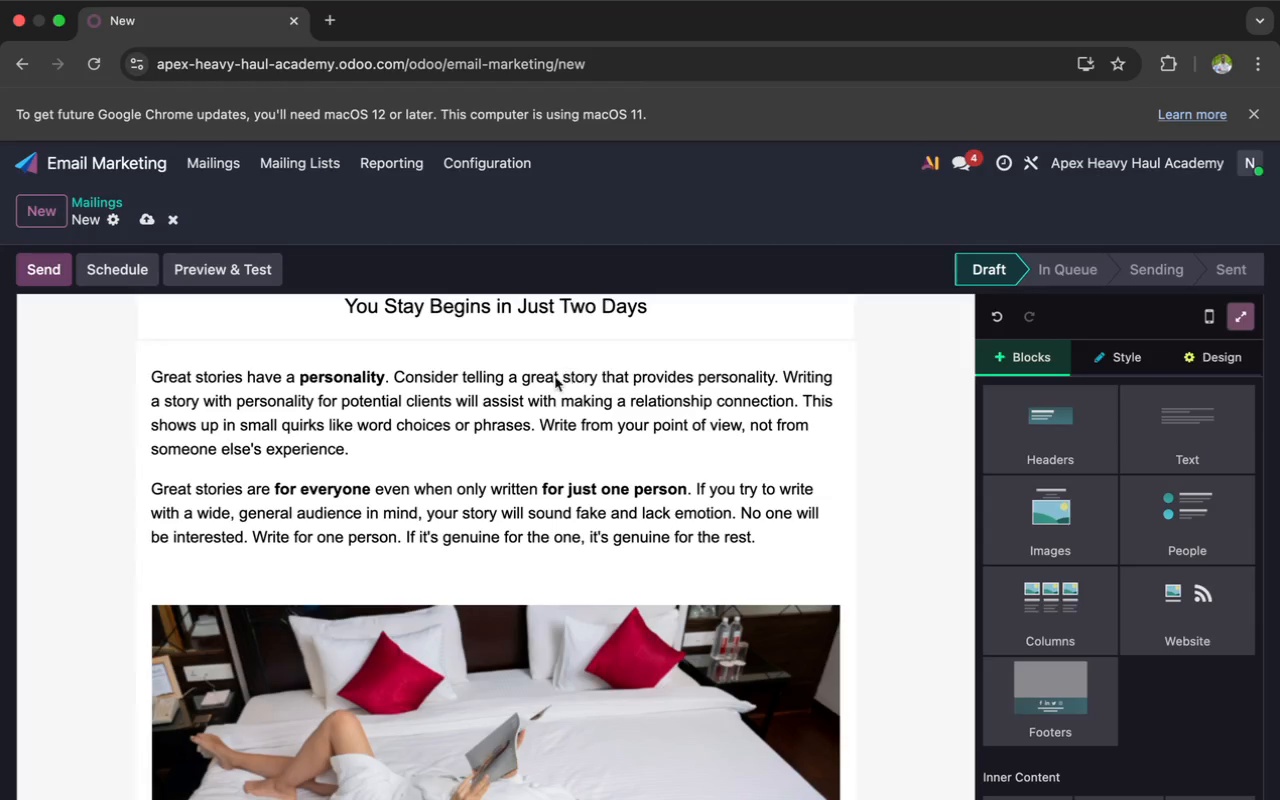 
left_click([545, 395])
 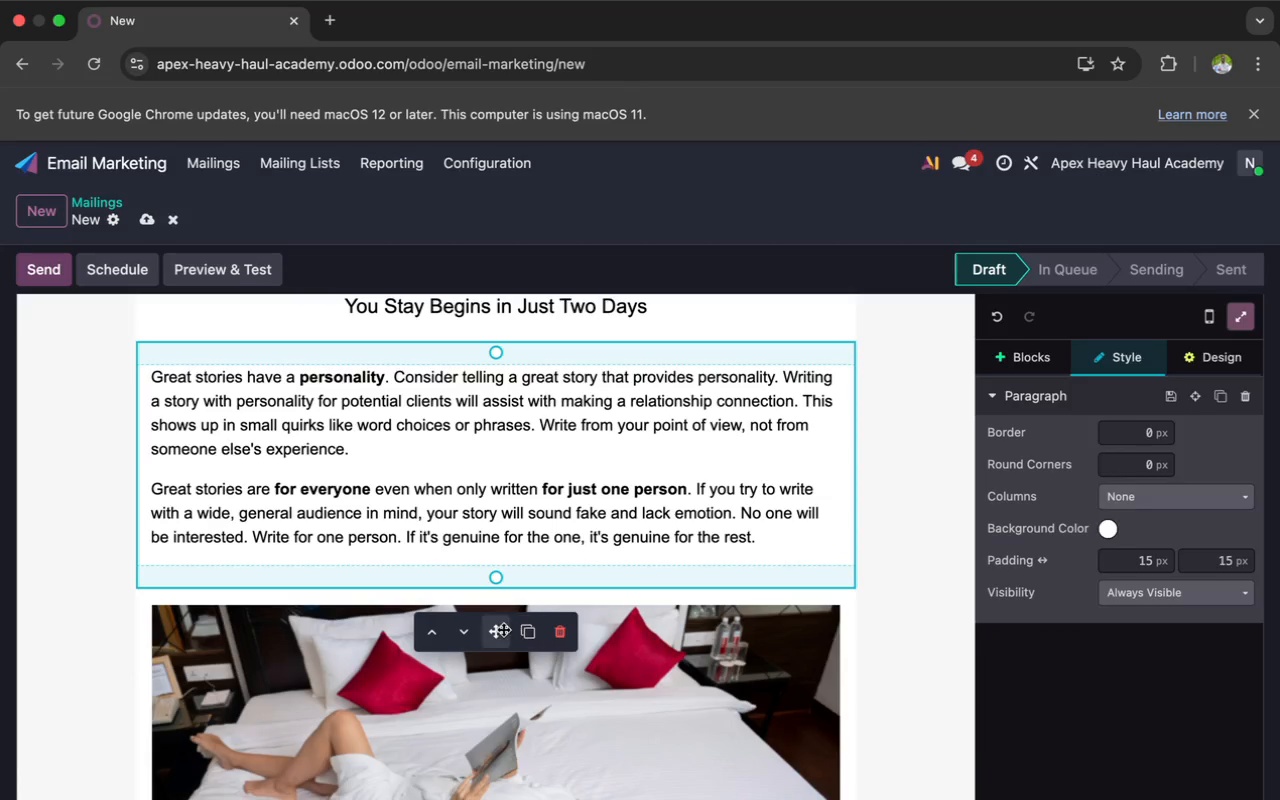 
left_click_drag(start_coordinate=[496, 633], to_coordinate=[513, 789])
 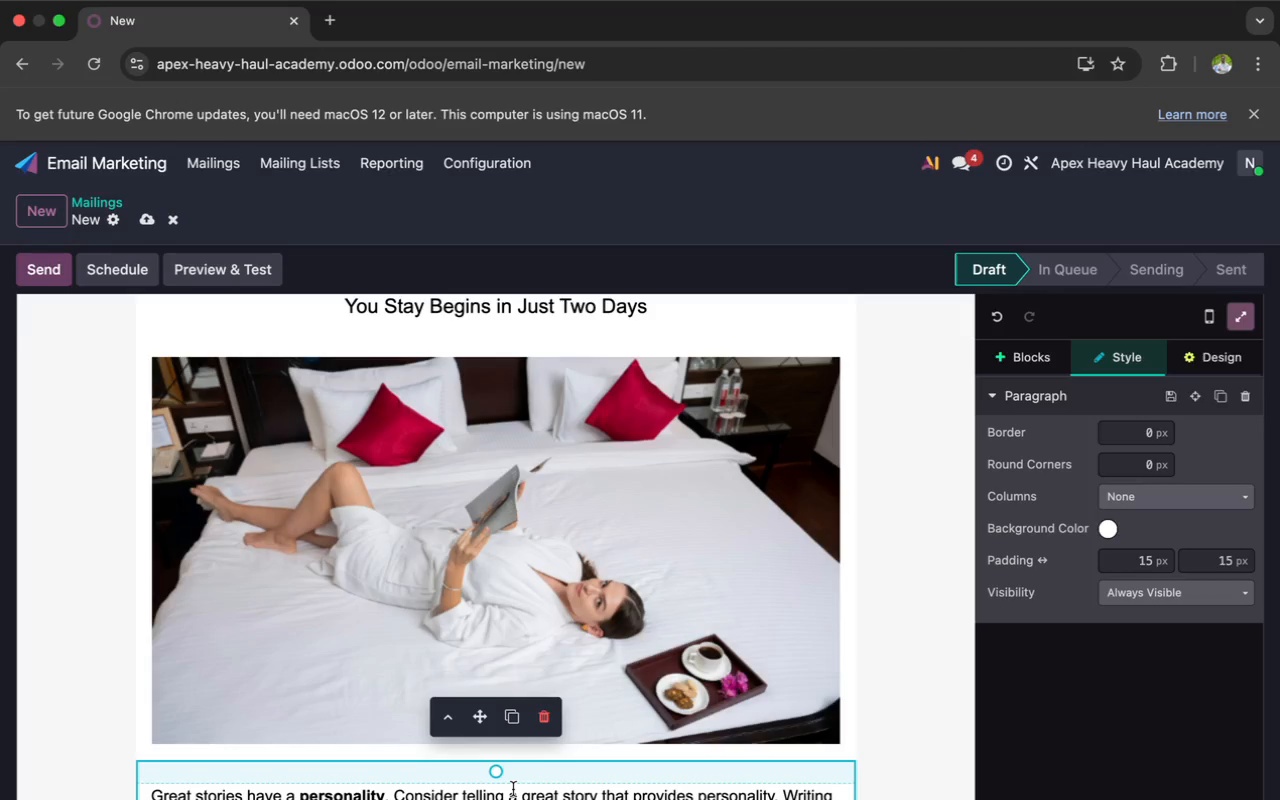 
scroll: coordinate [513, 789], scroll_direction: down, amount: 11.0
 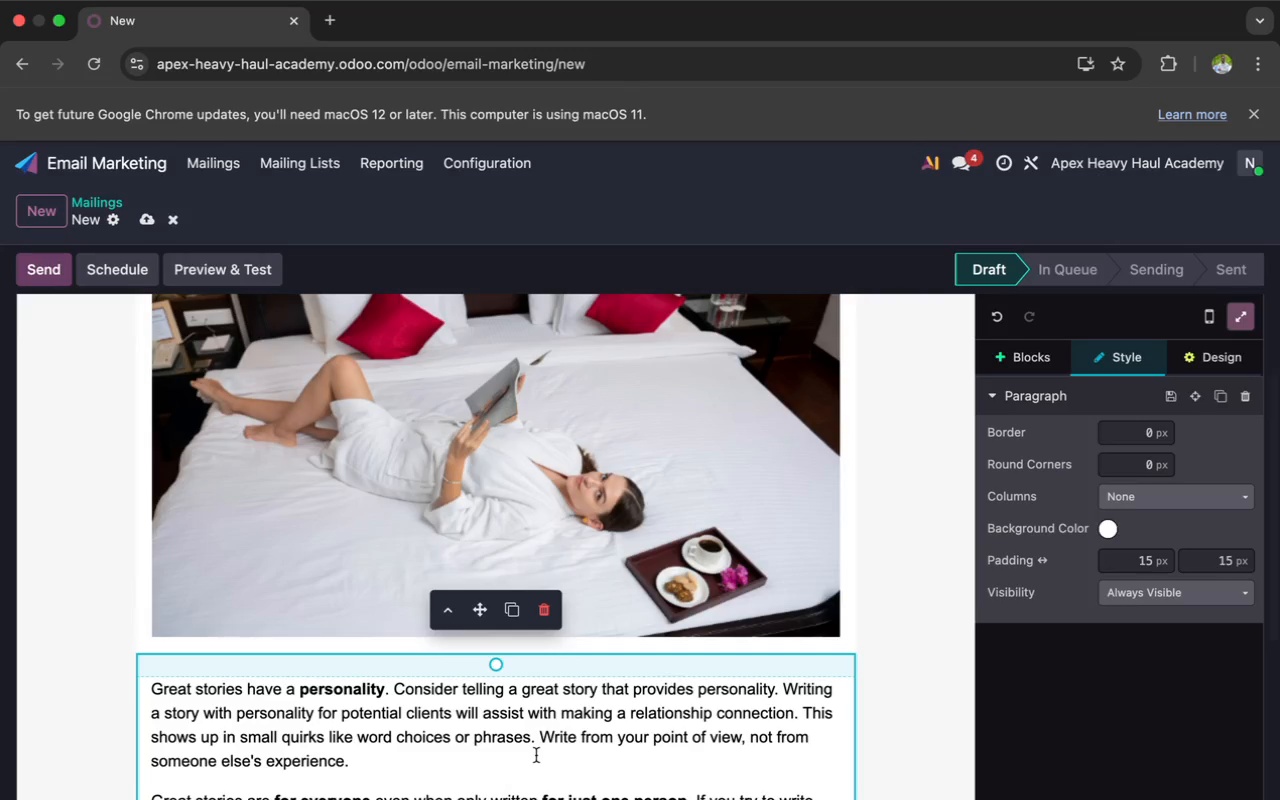 
left_click([534, 761])
 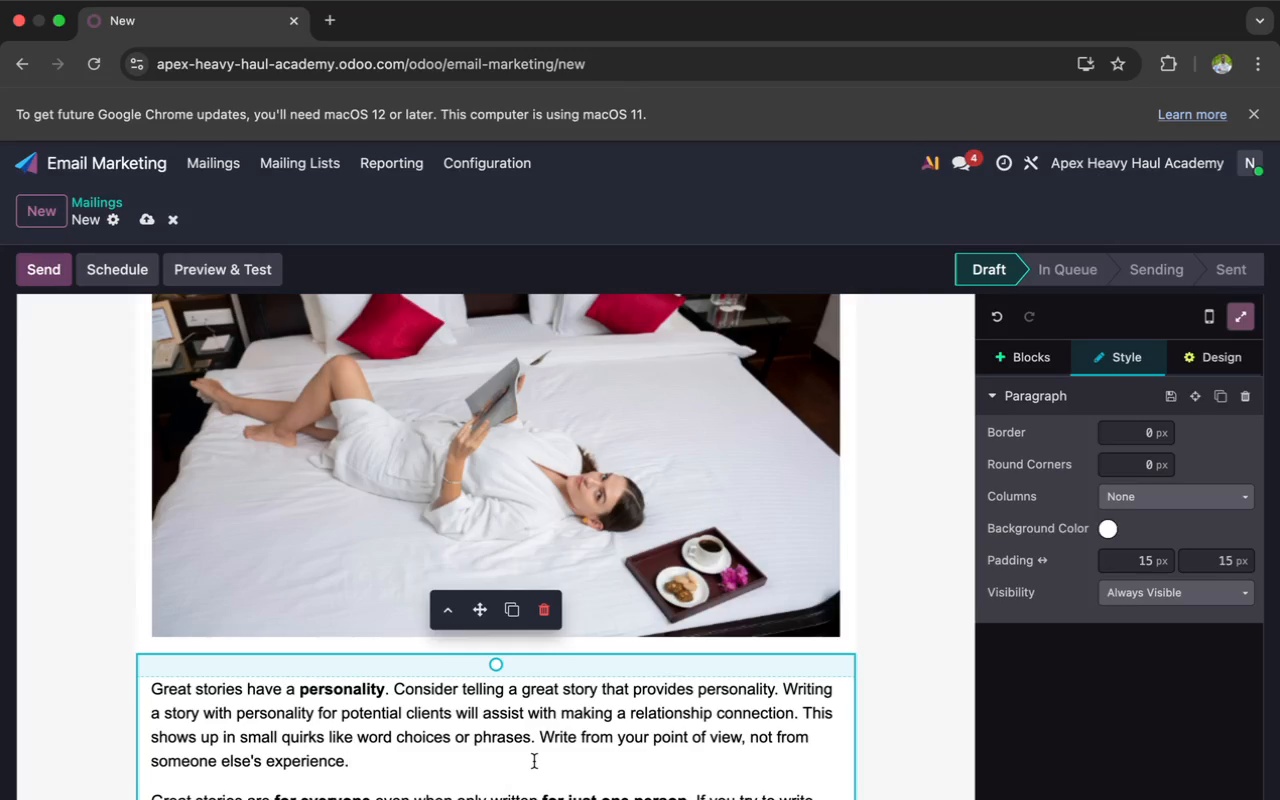 
key(Meta+A)
 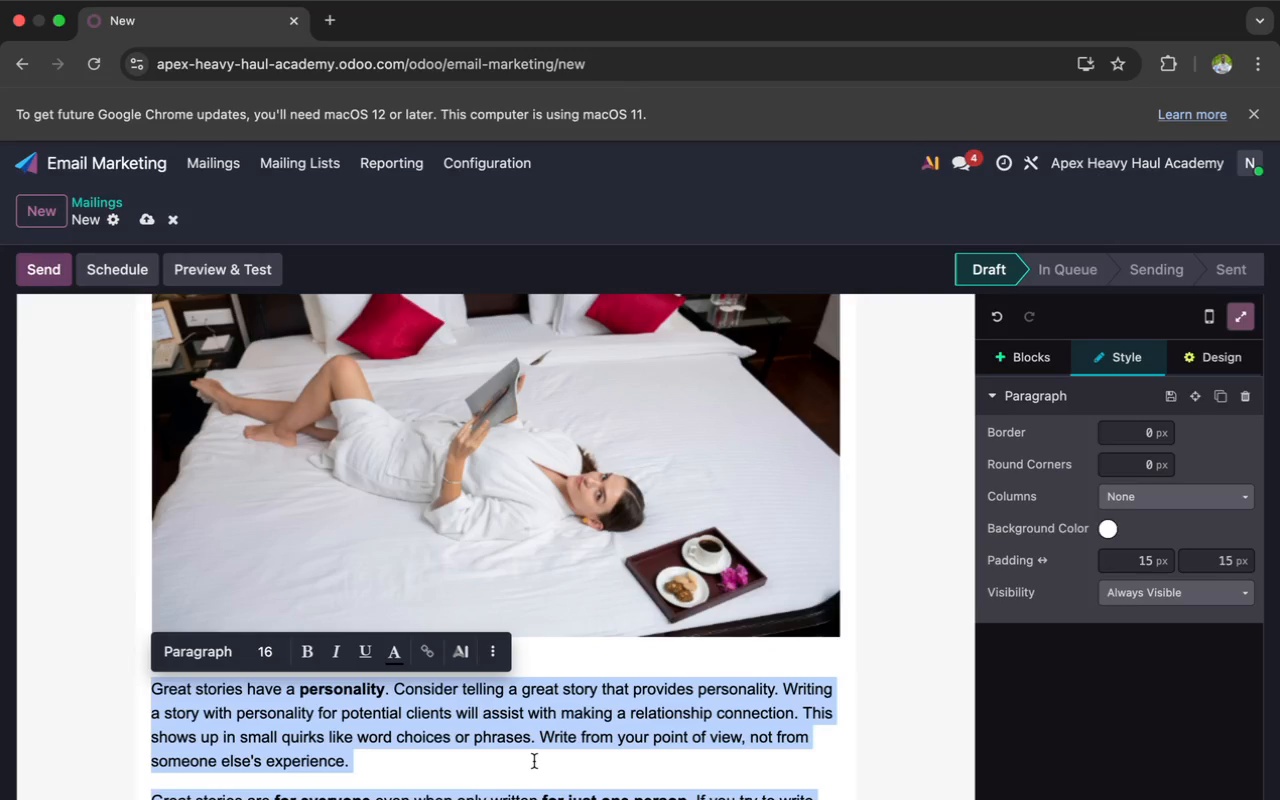 
wait(5.78)
 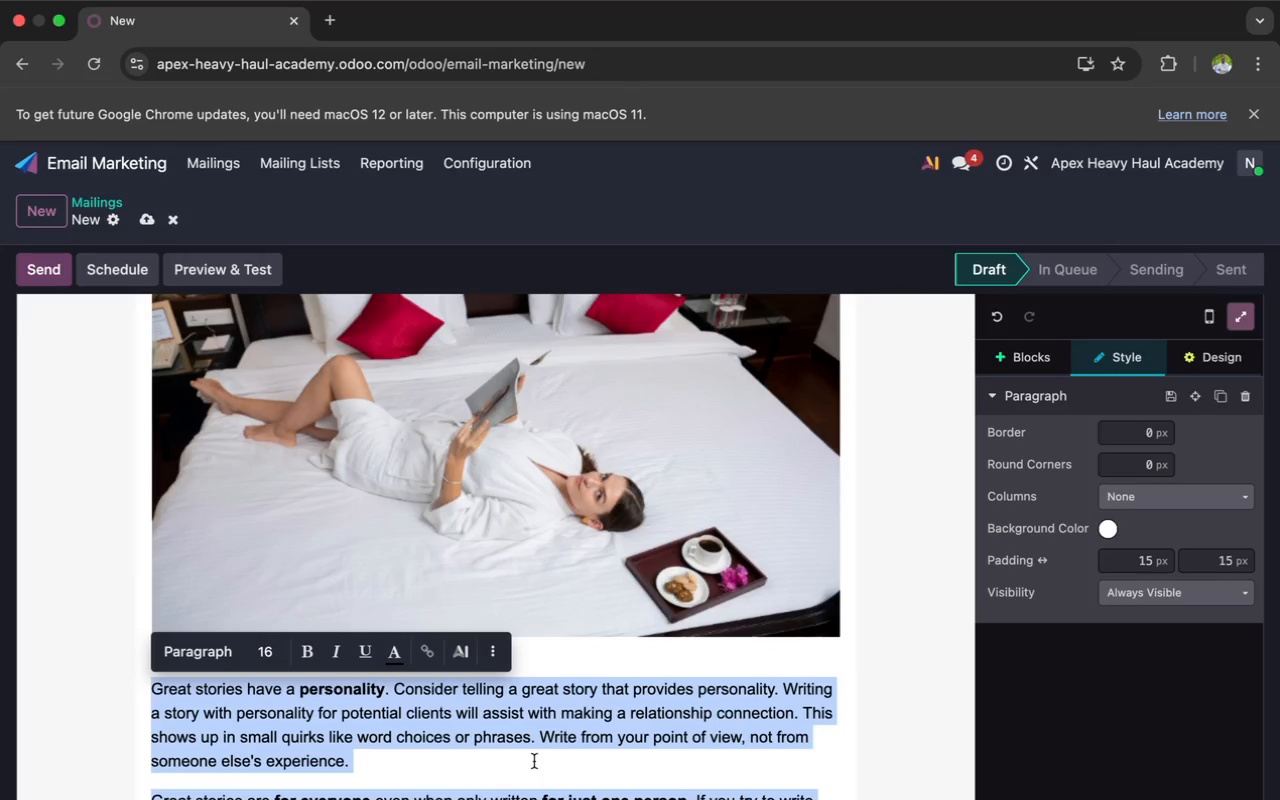 
key(Backspace)
 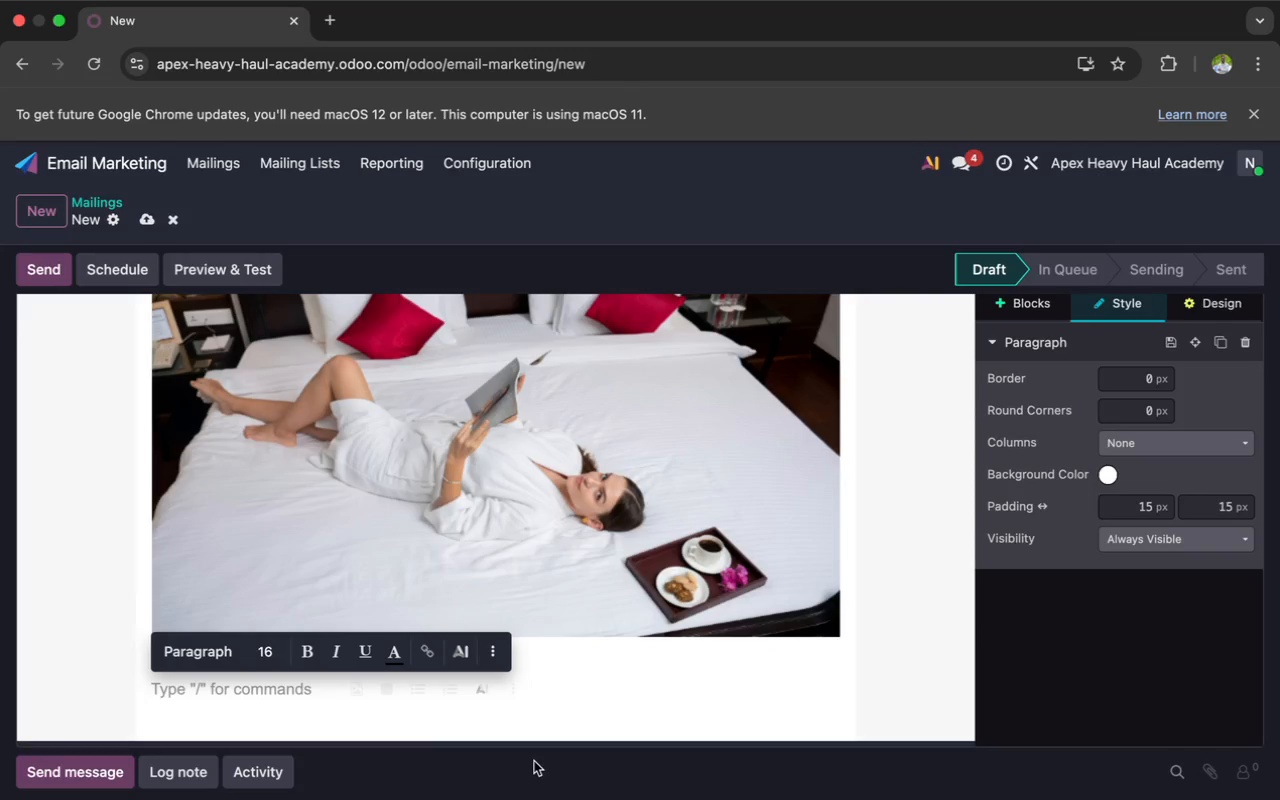 
key(Meta+V)
 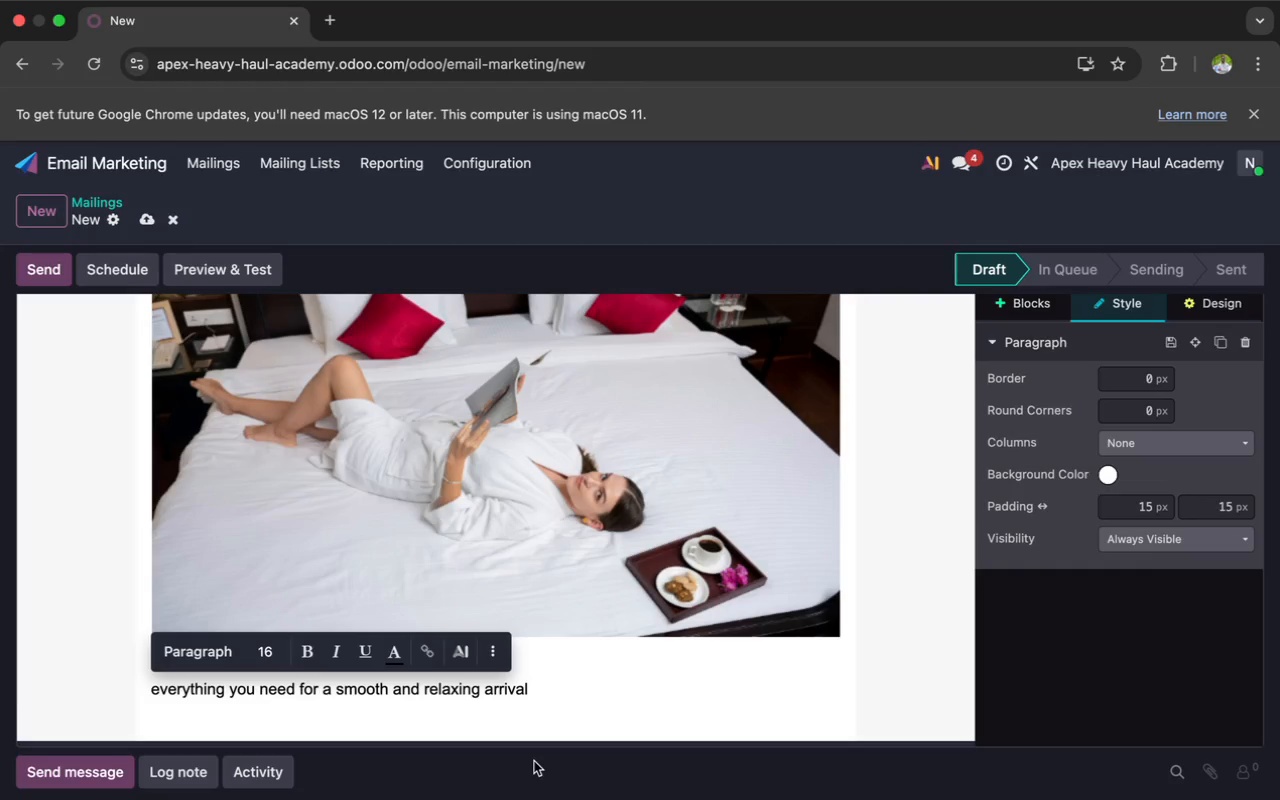 
hold_key(key=CommandLeft, duration=0.34)
 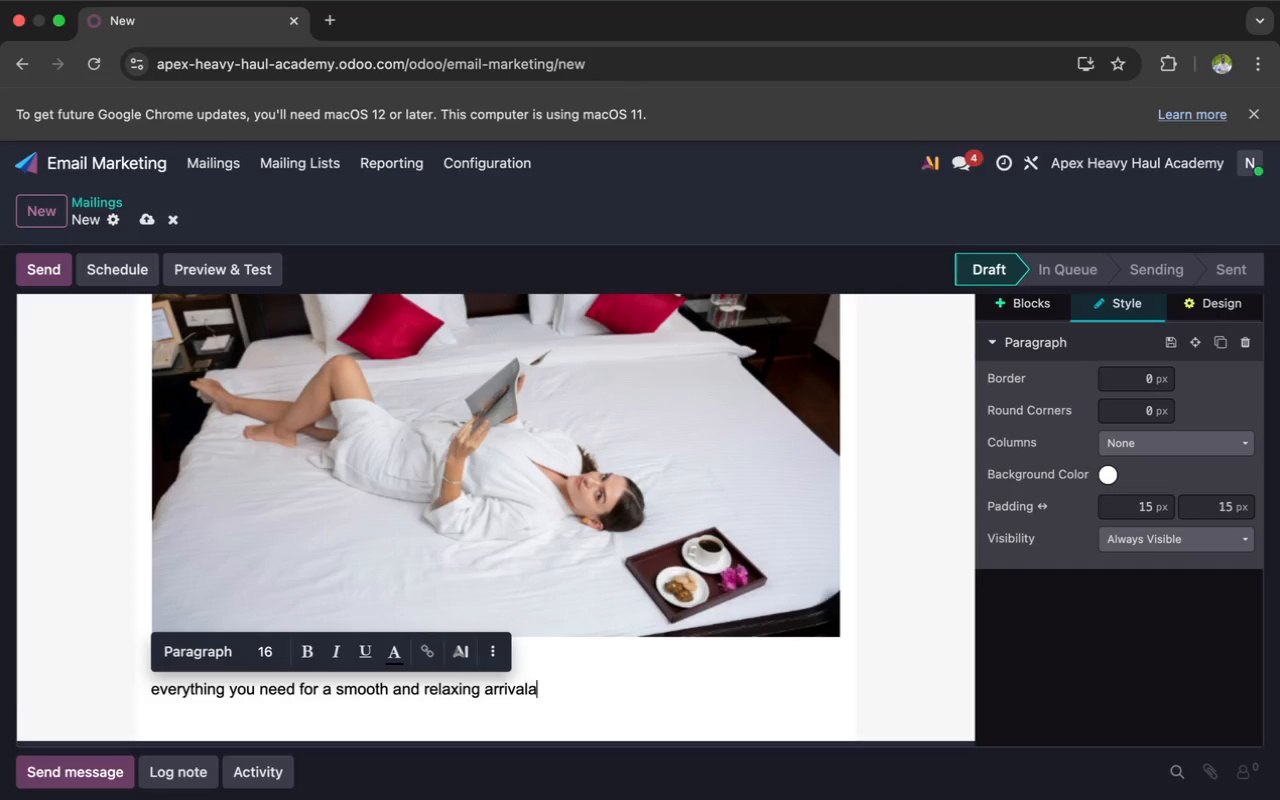 
key(A)
 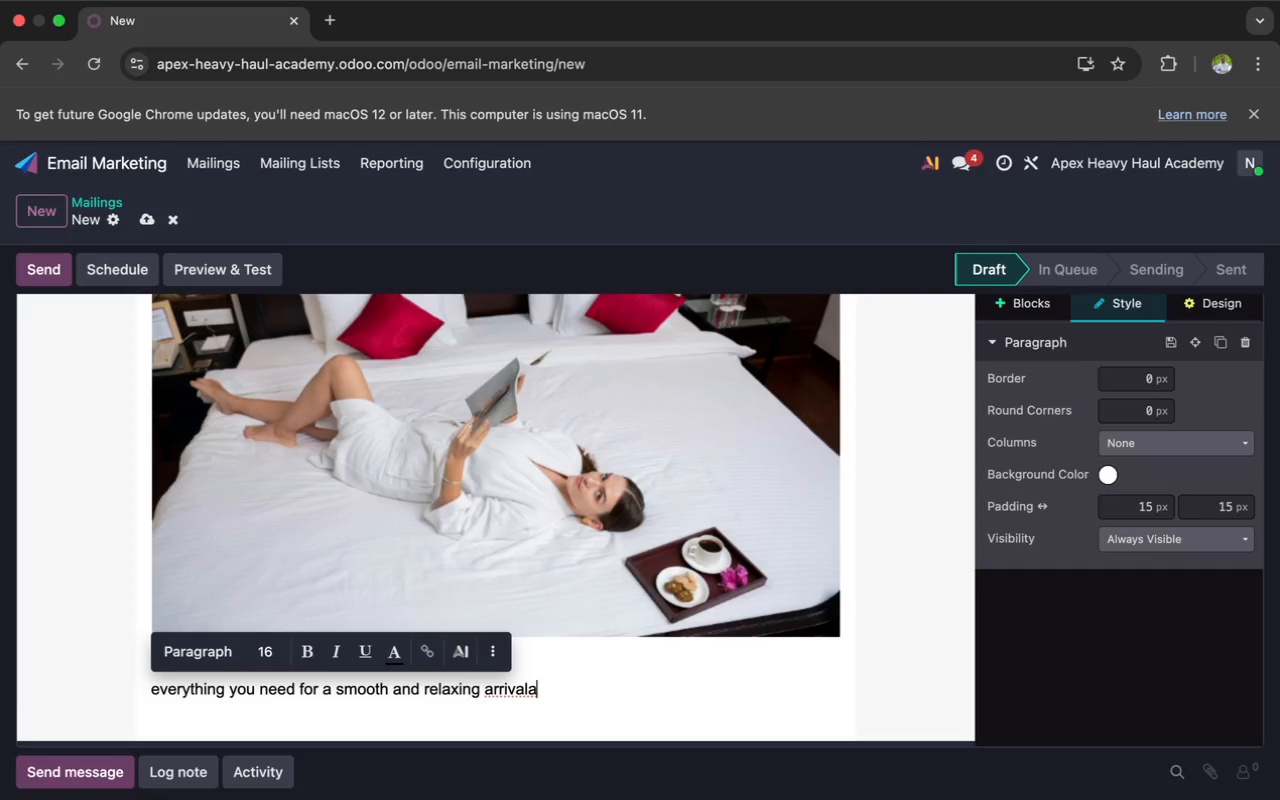 
key(Backspace)
 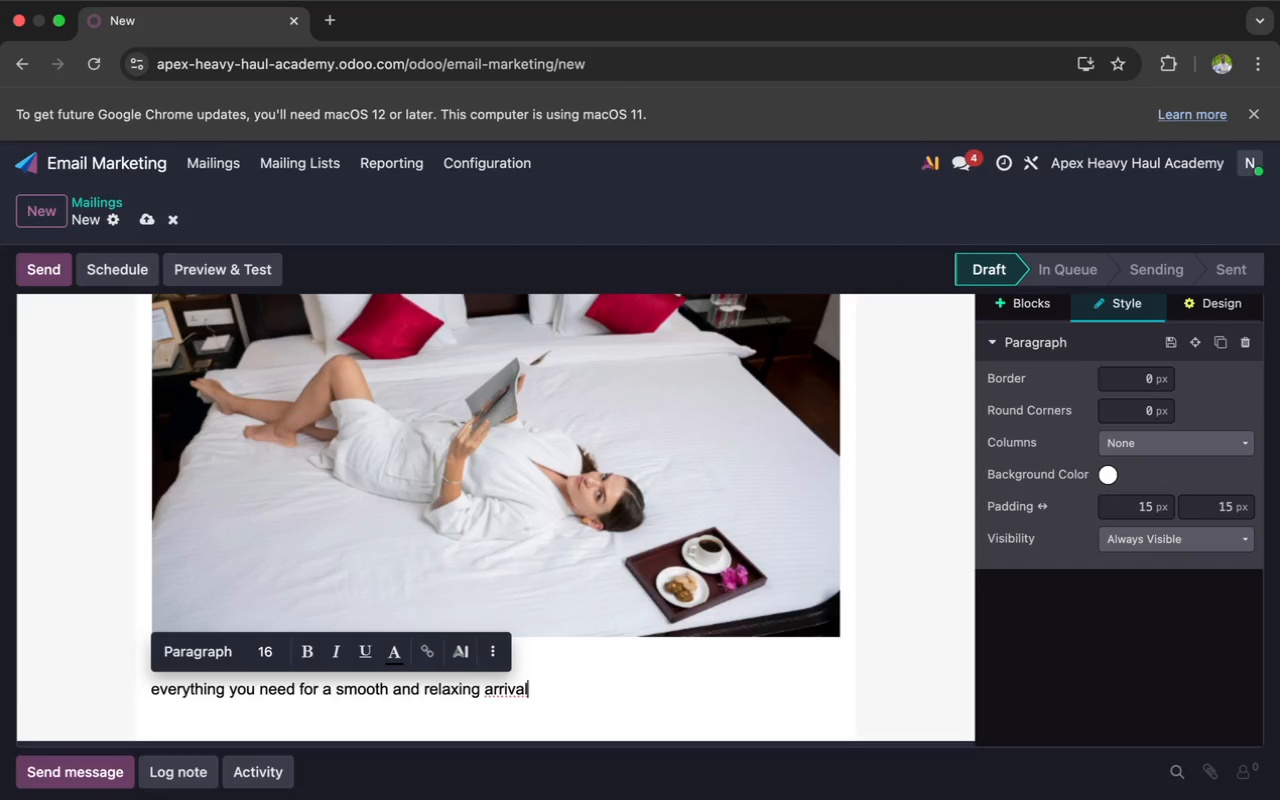 
key(Meta+A)
 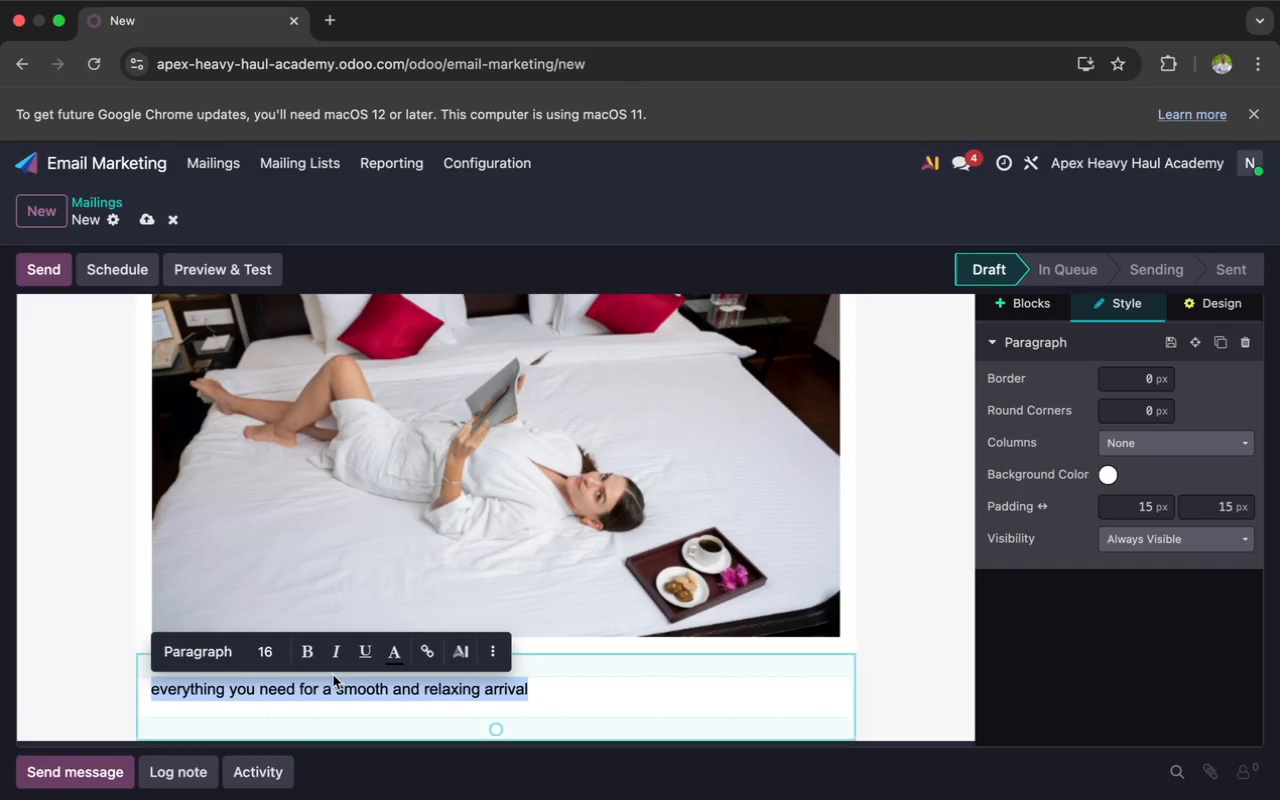 
left_click([312, 656])
 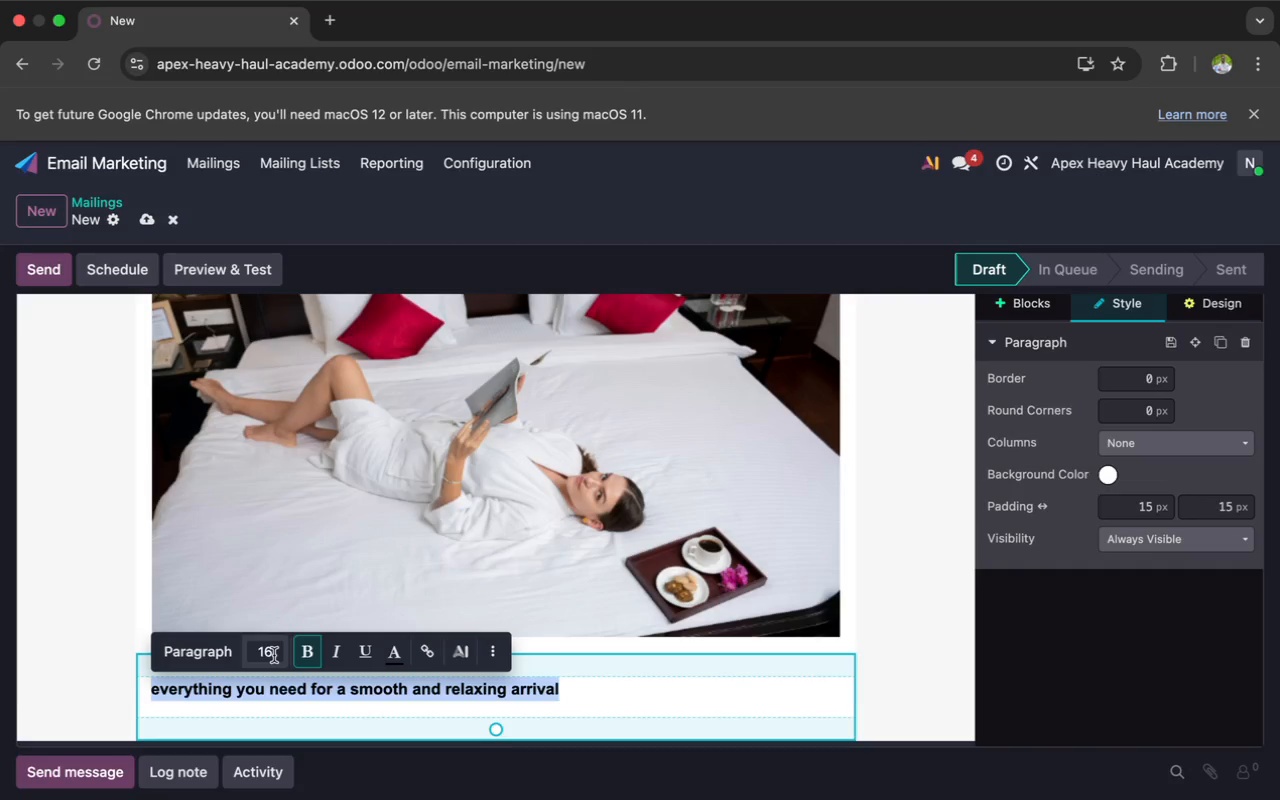 
left_click([273, 655])
 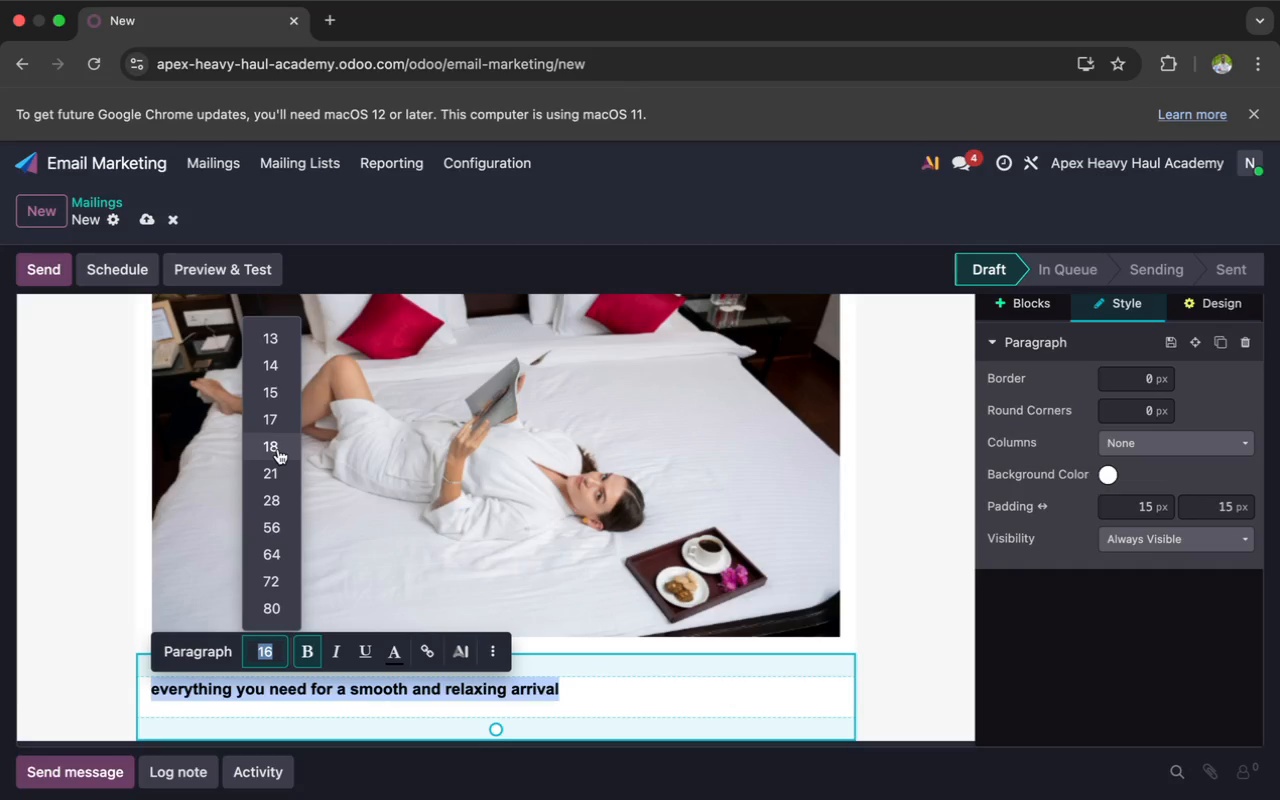 
wait(9.7)
 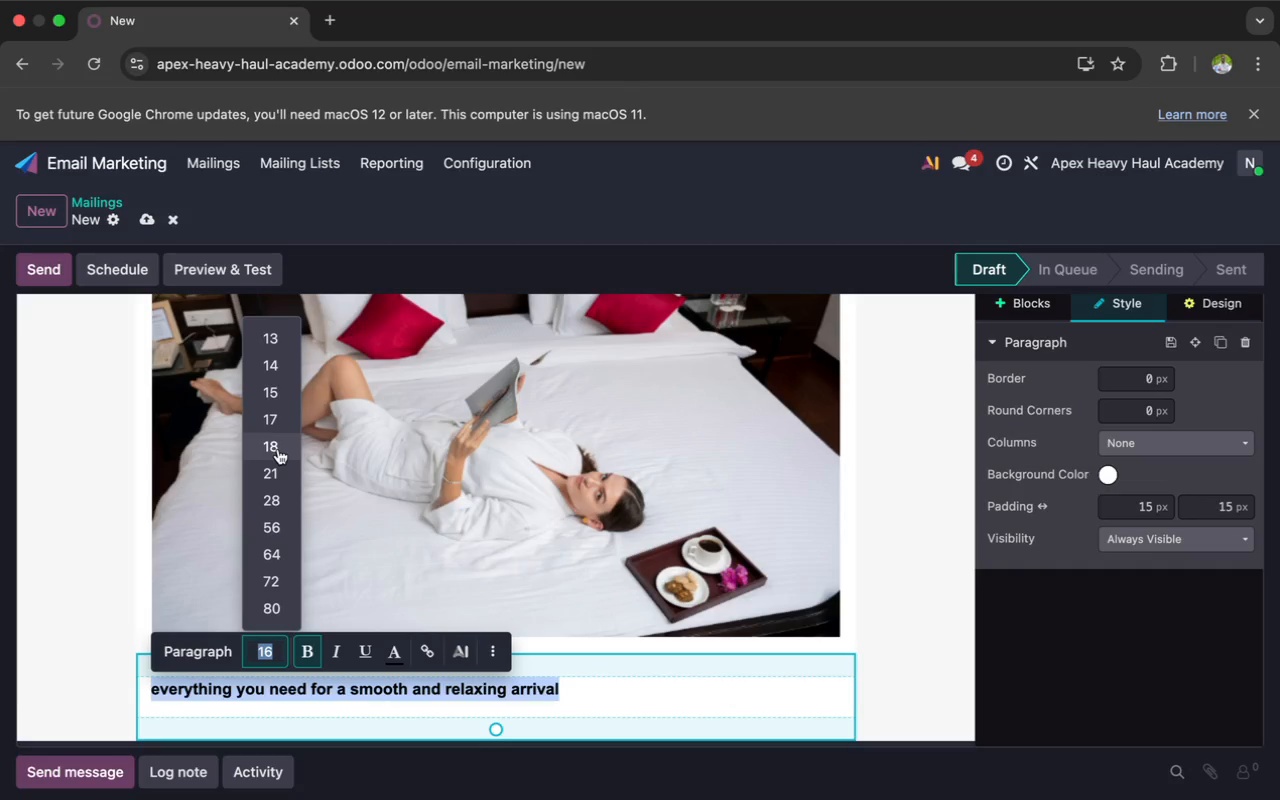 
left_click([276, 454])
 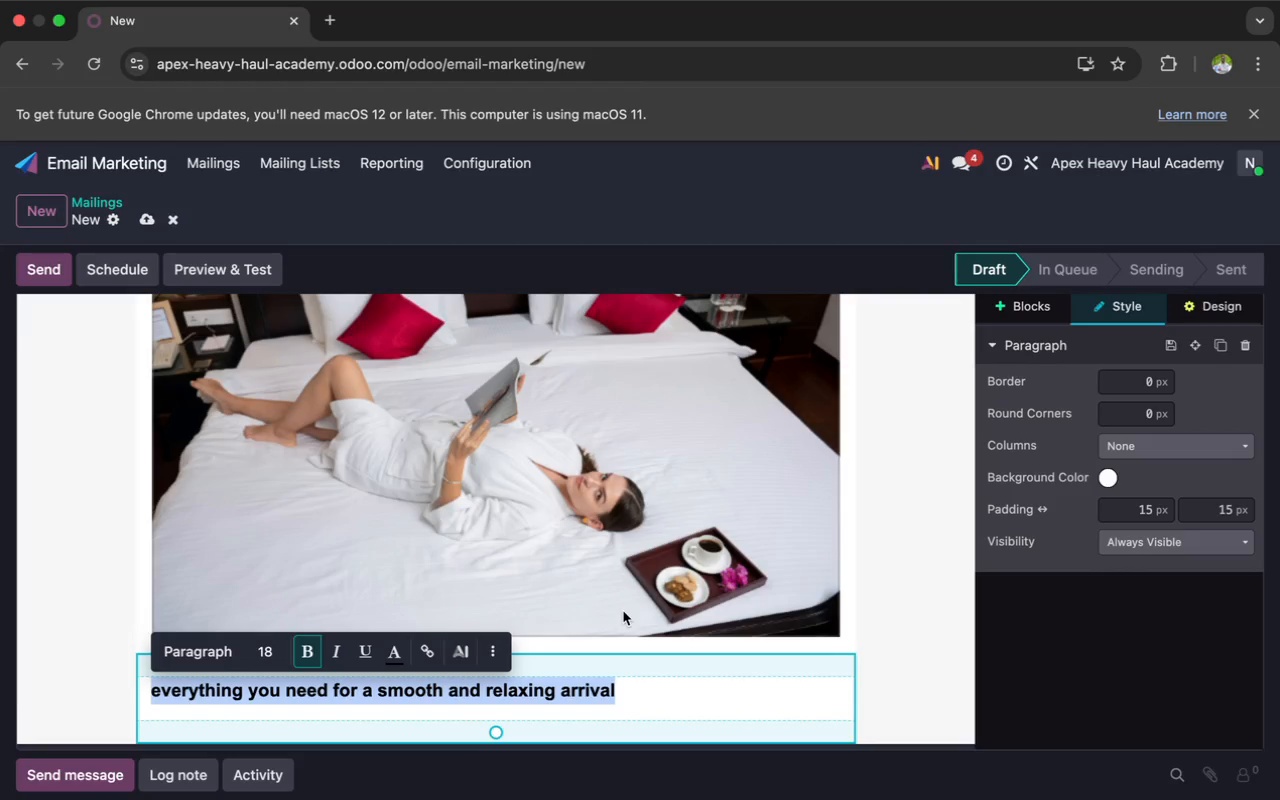 
left_click([629, 685])
 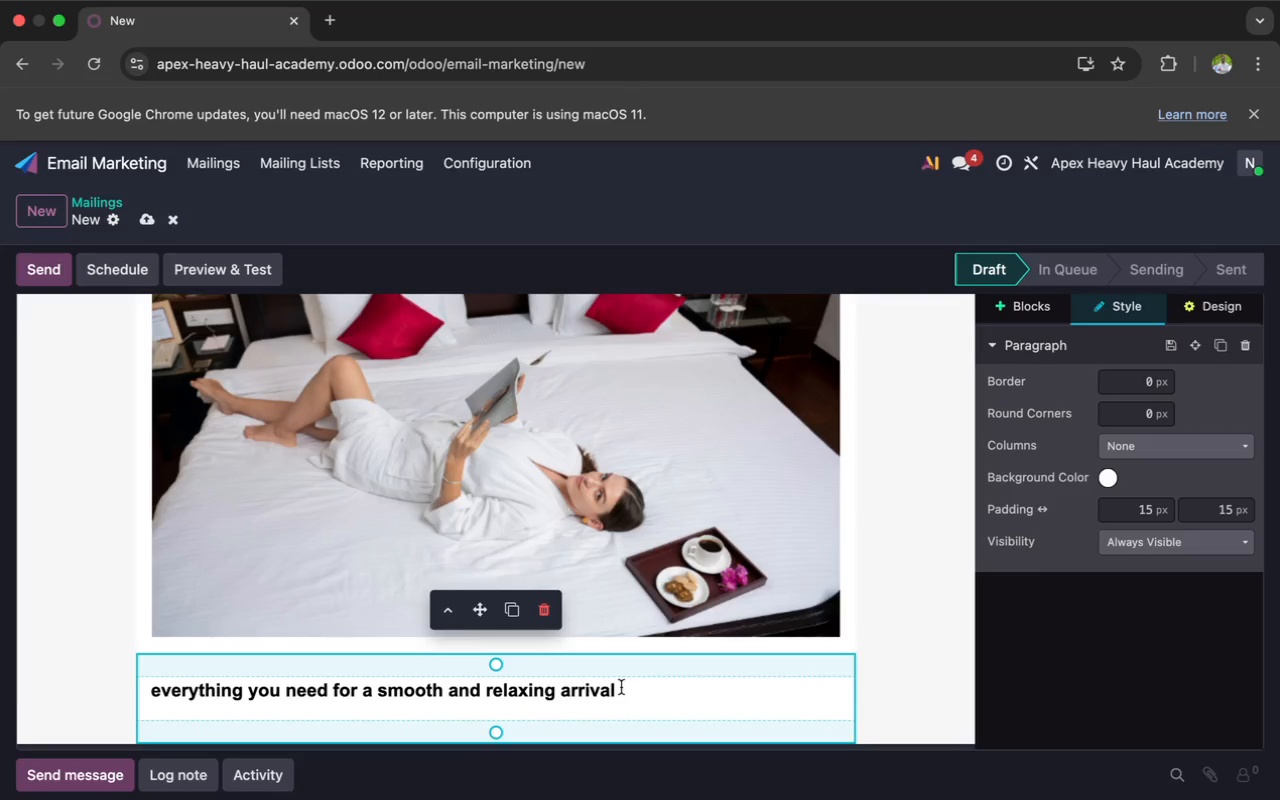 
wait(5.11)
 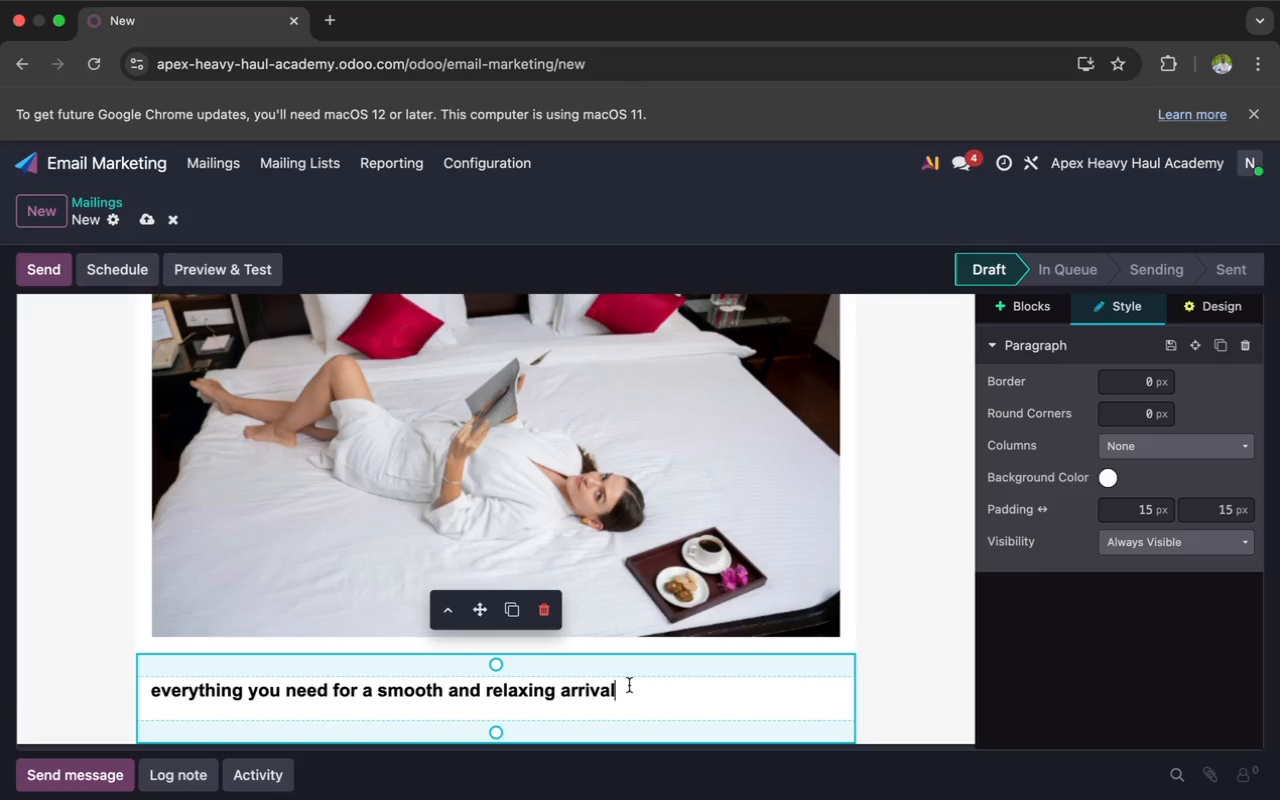 
left_click([575, 691])
 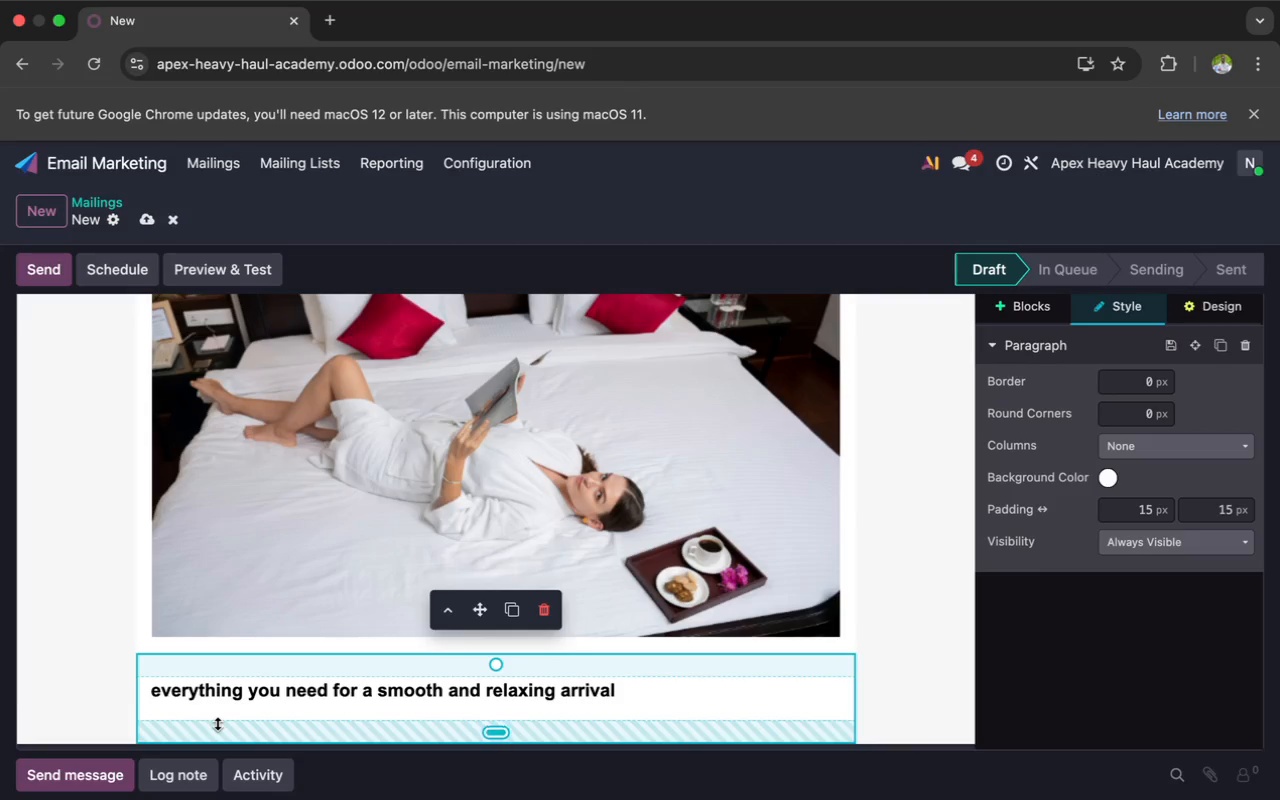 
left_click([164, 693])
 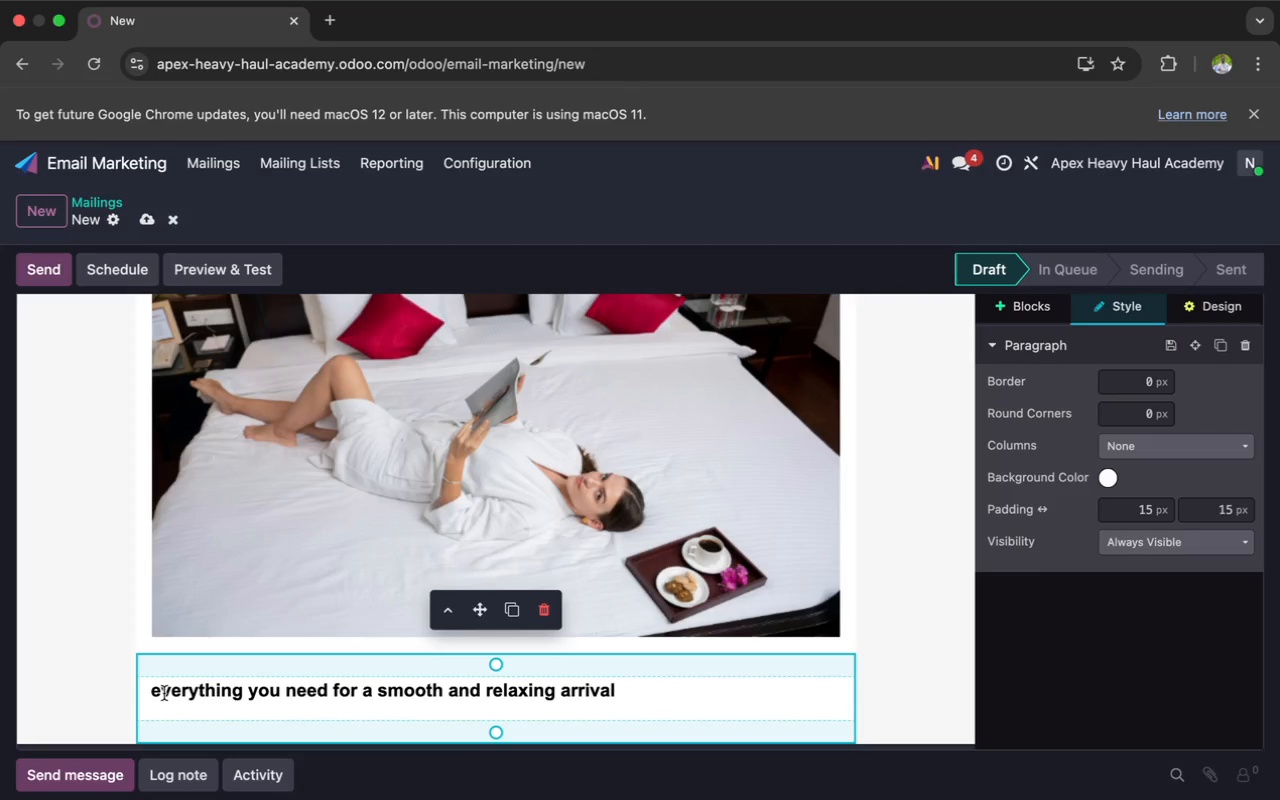 
key(Backspace)
 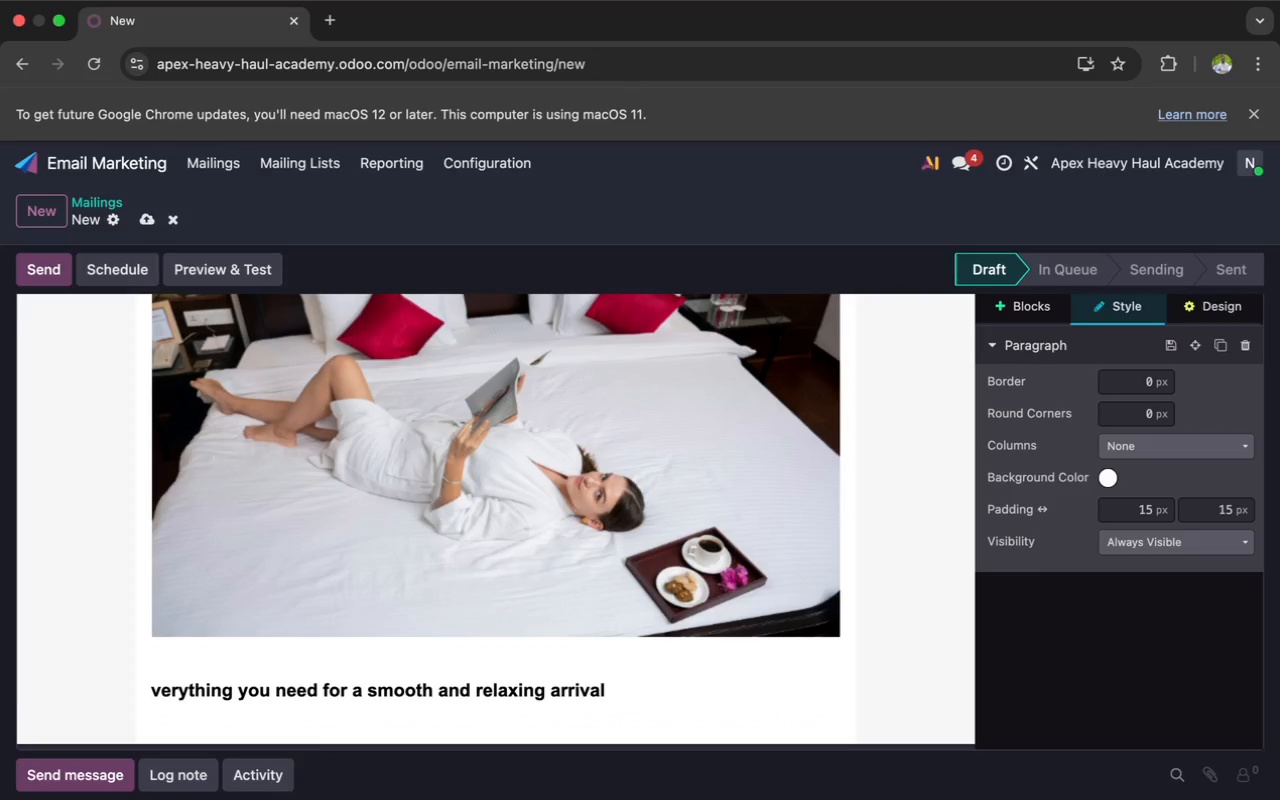 
key(Shift+E)
 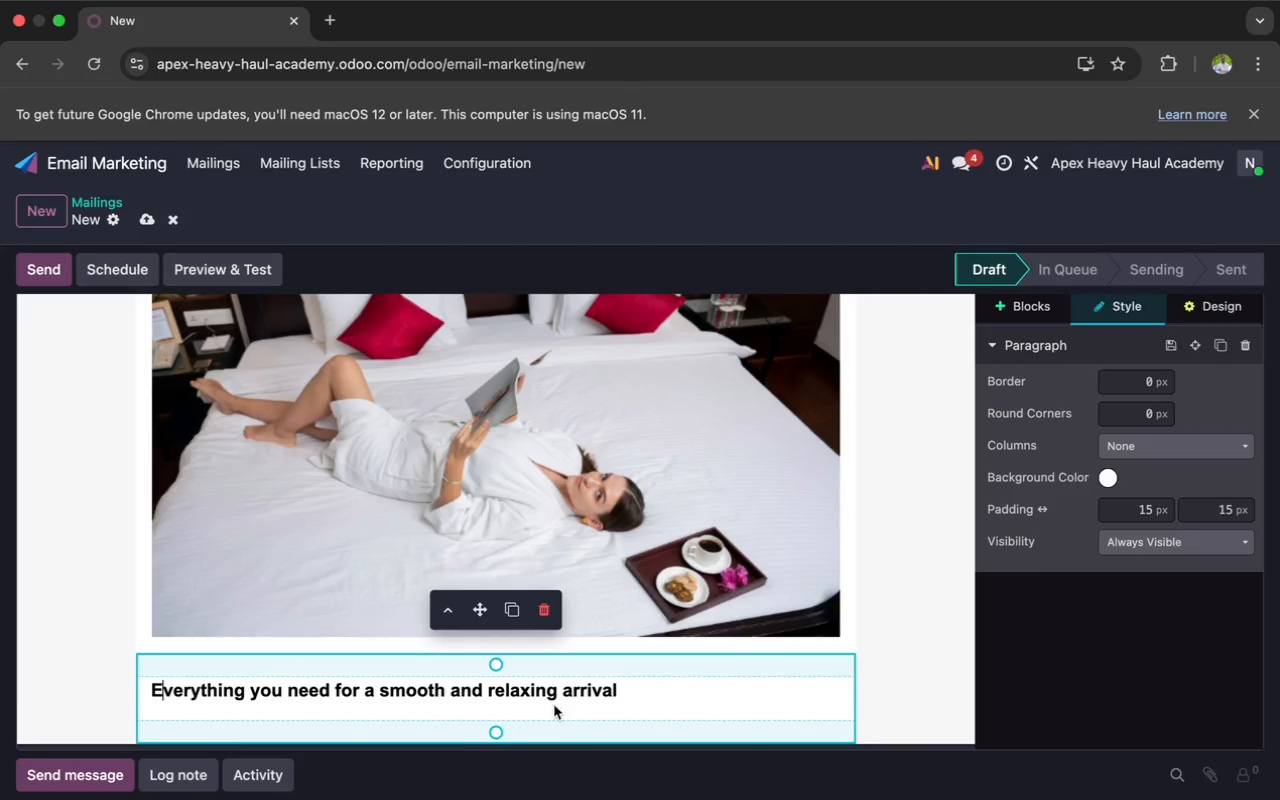 
left_click([623, 698])
 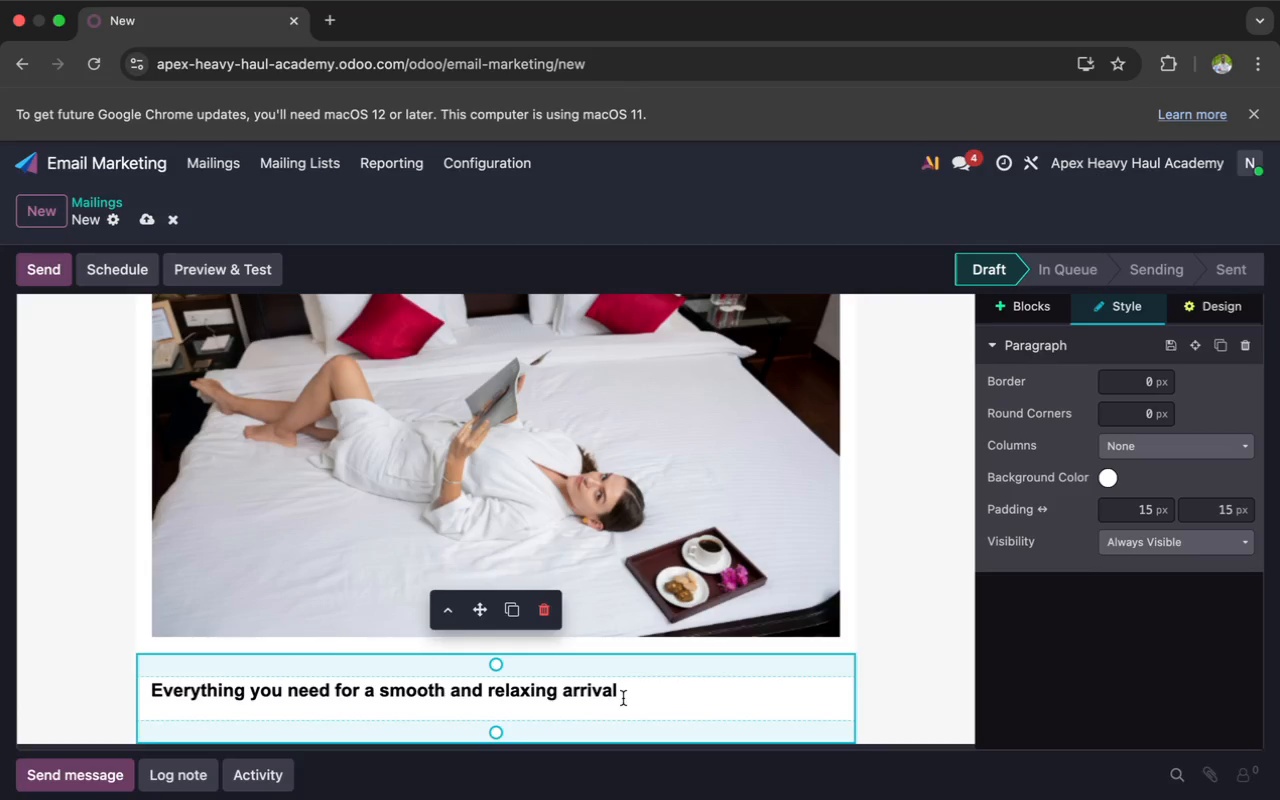 
key(Enter)
 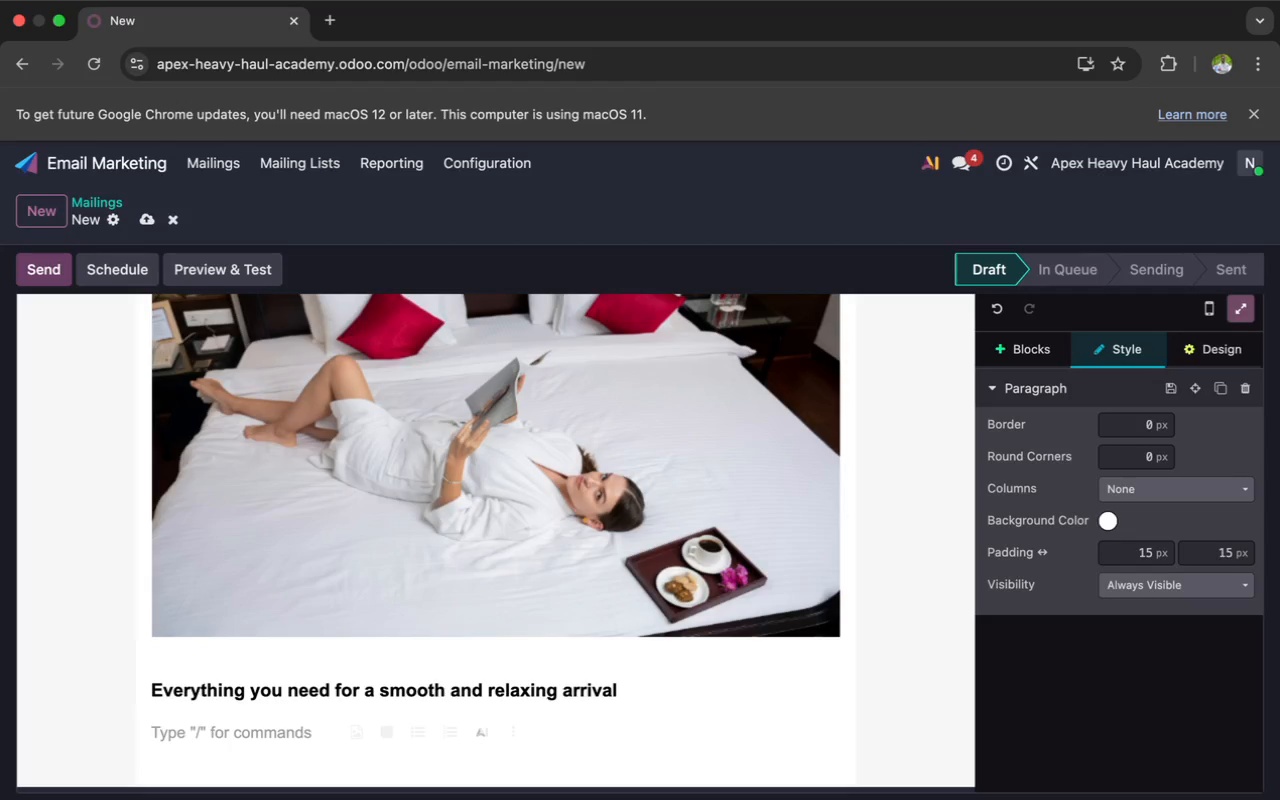 
wait(10.45)
 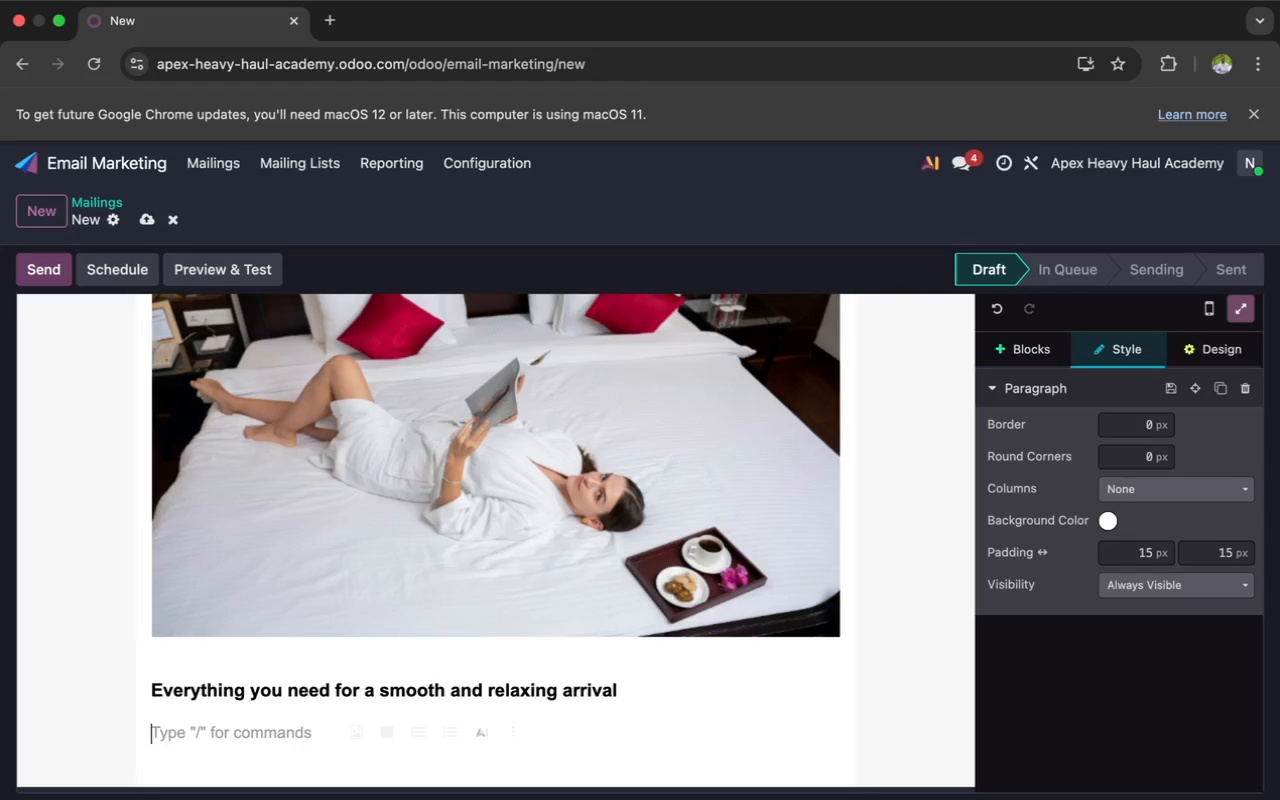 
type(Hi )
 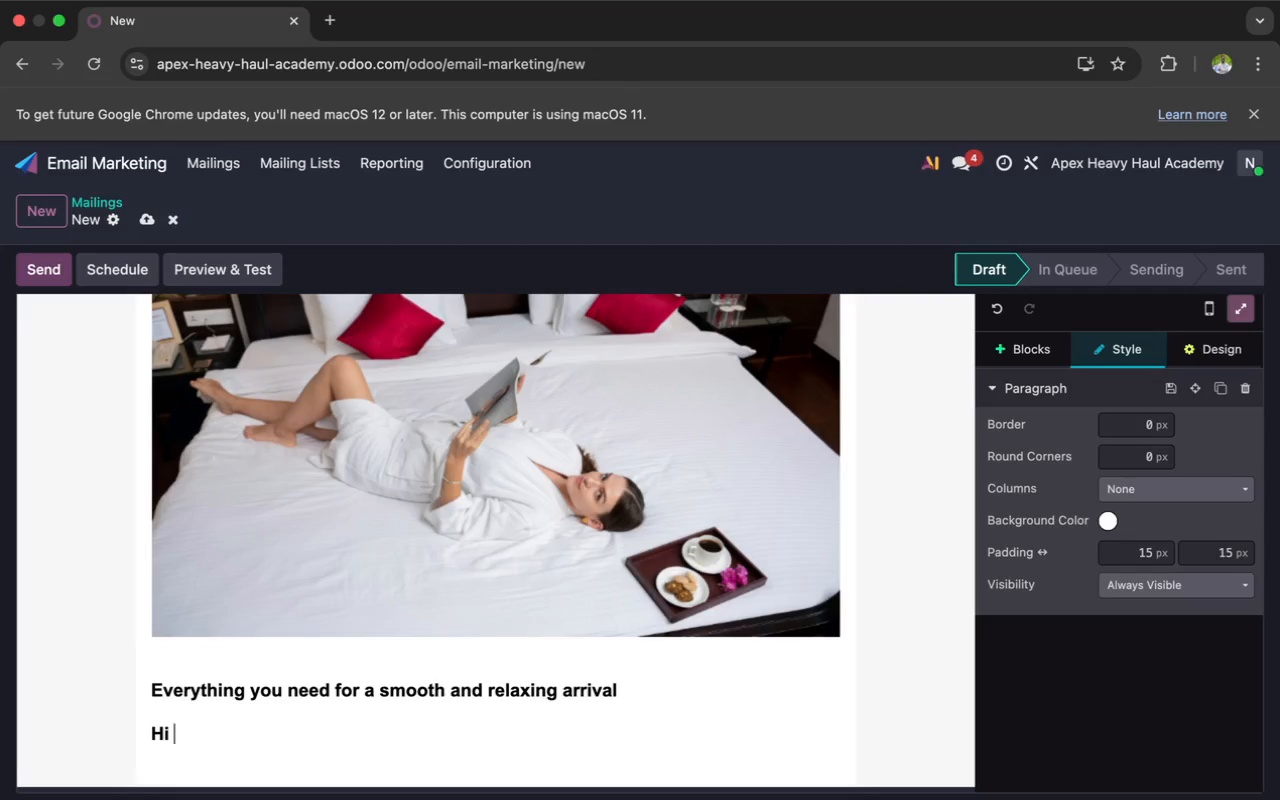 
type(`{{ object.name }}`)
 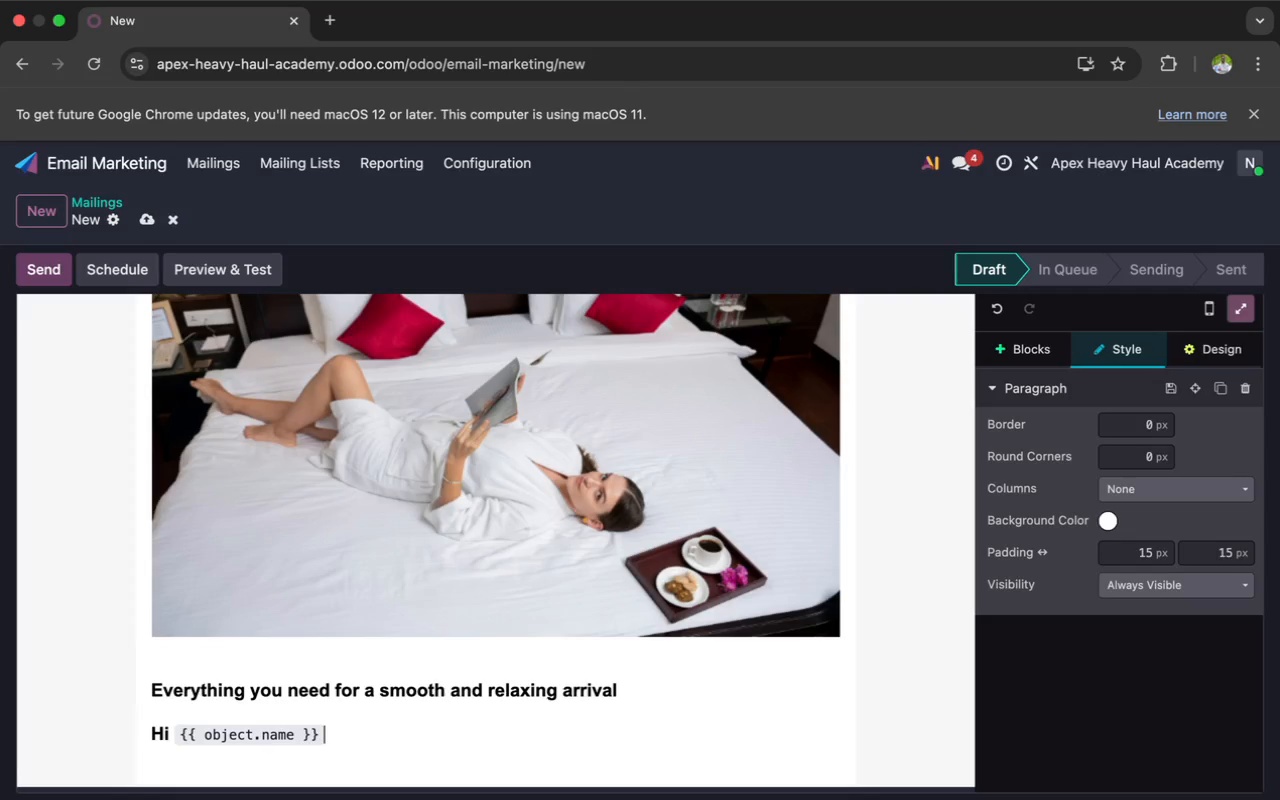 
key(Enter)
 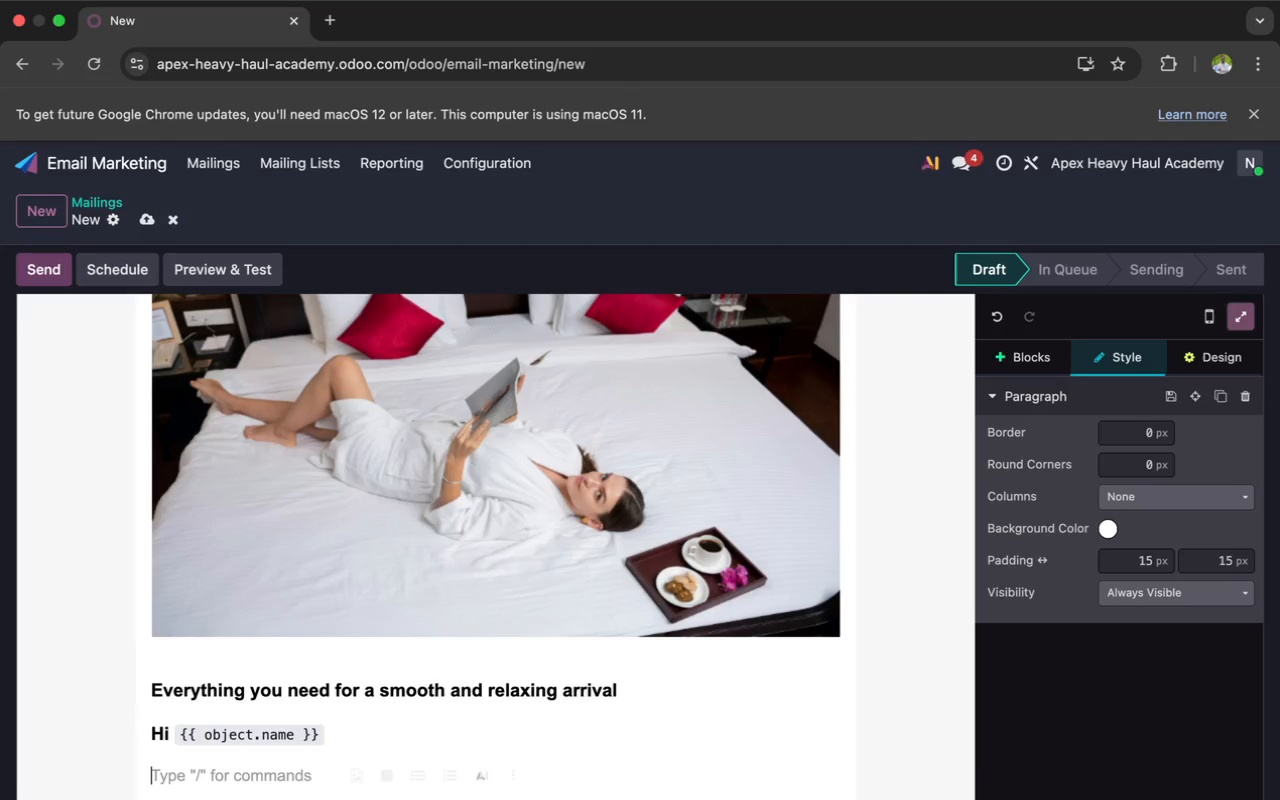 
wait(5.83)
 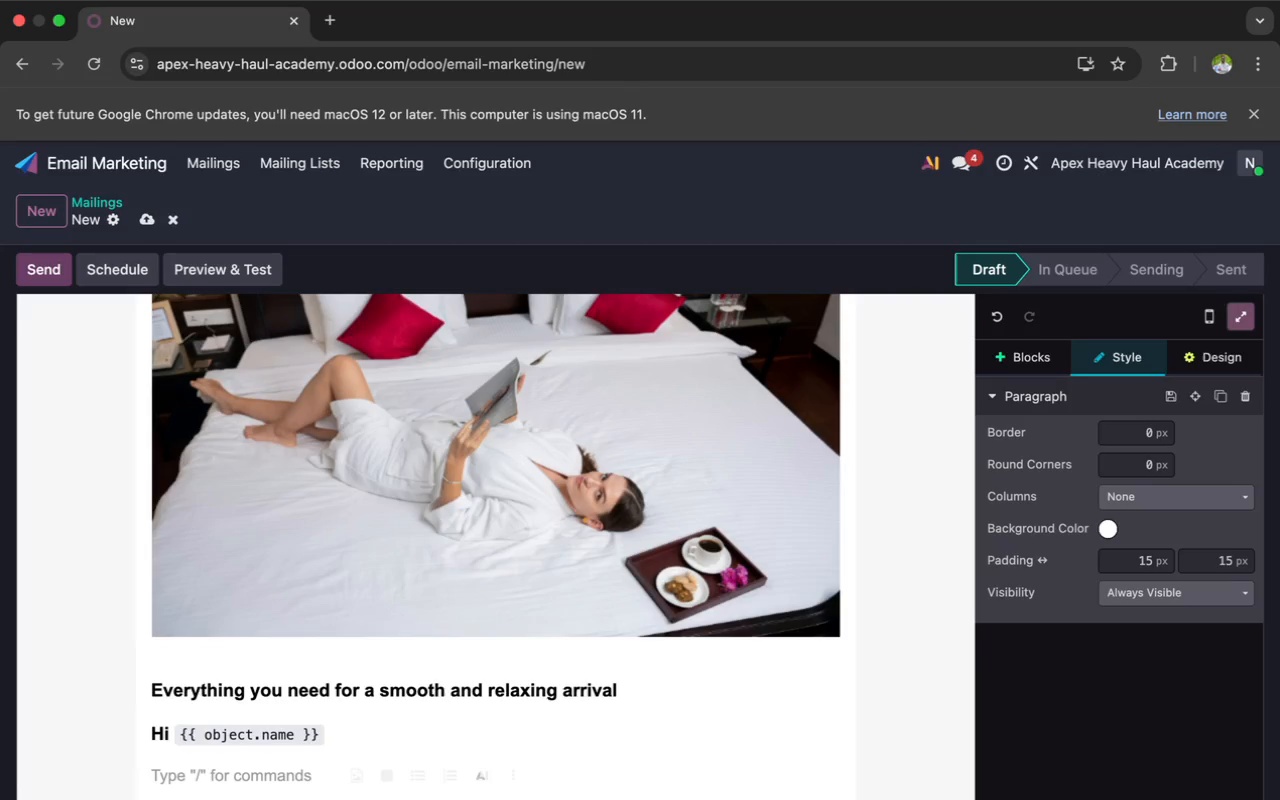 
type(y)
key(Backspace)
type(Your stay in `{{ object.x_reserved_yurt_name }}` begins in just two day)
 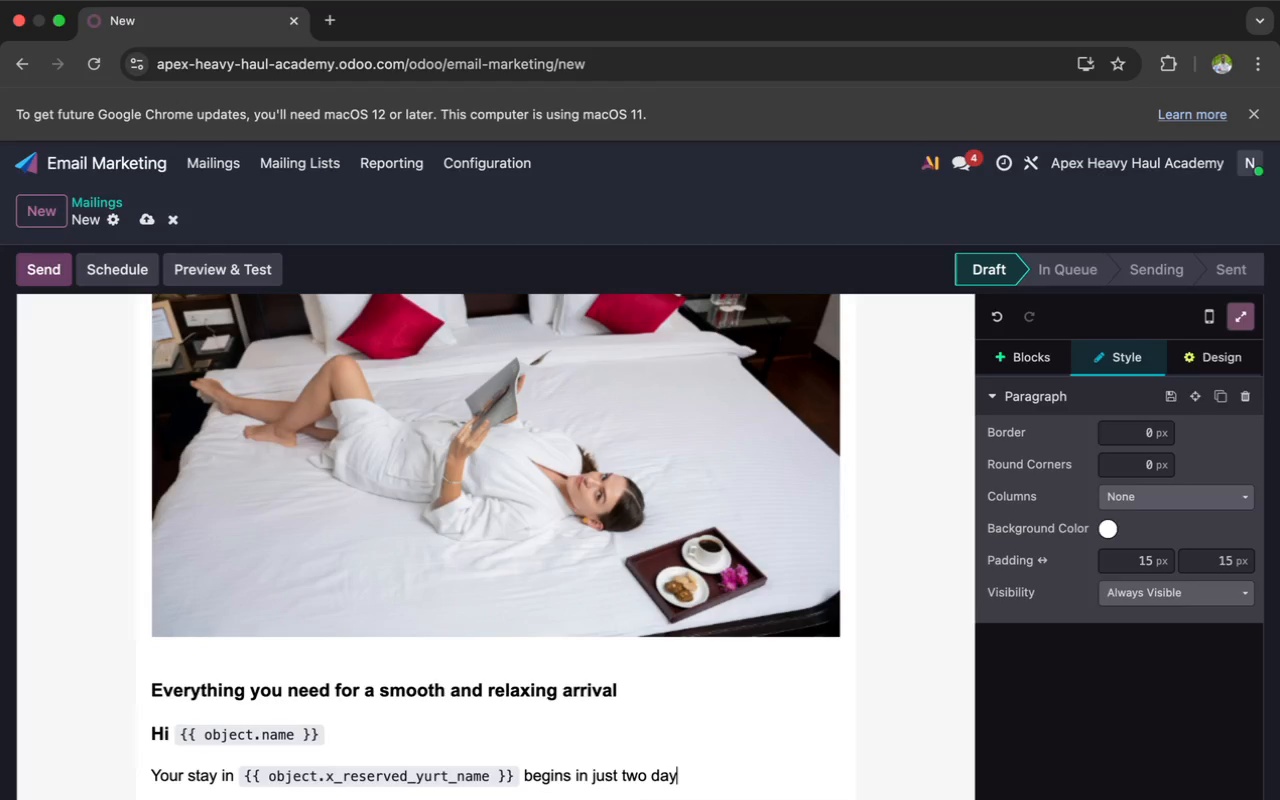 
wait(5.29)
 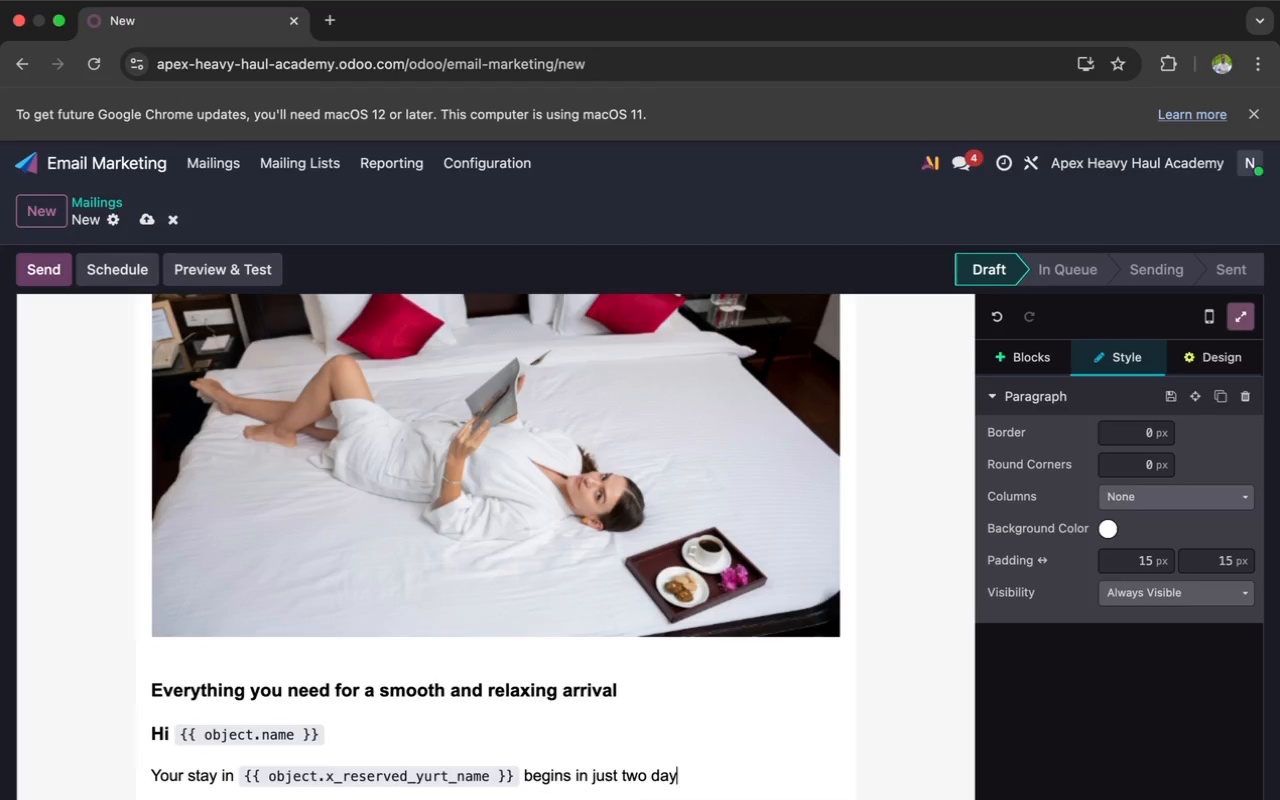 
type(s, and we're preparing every)
 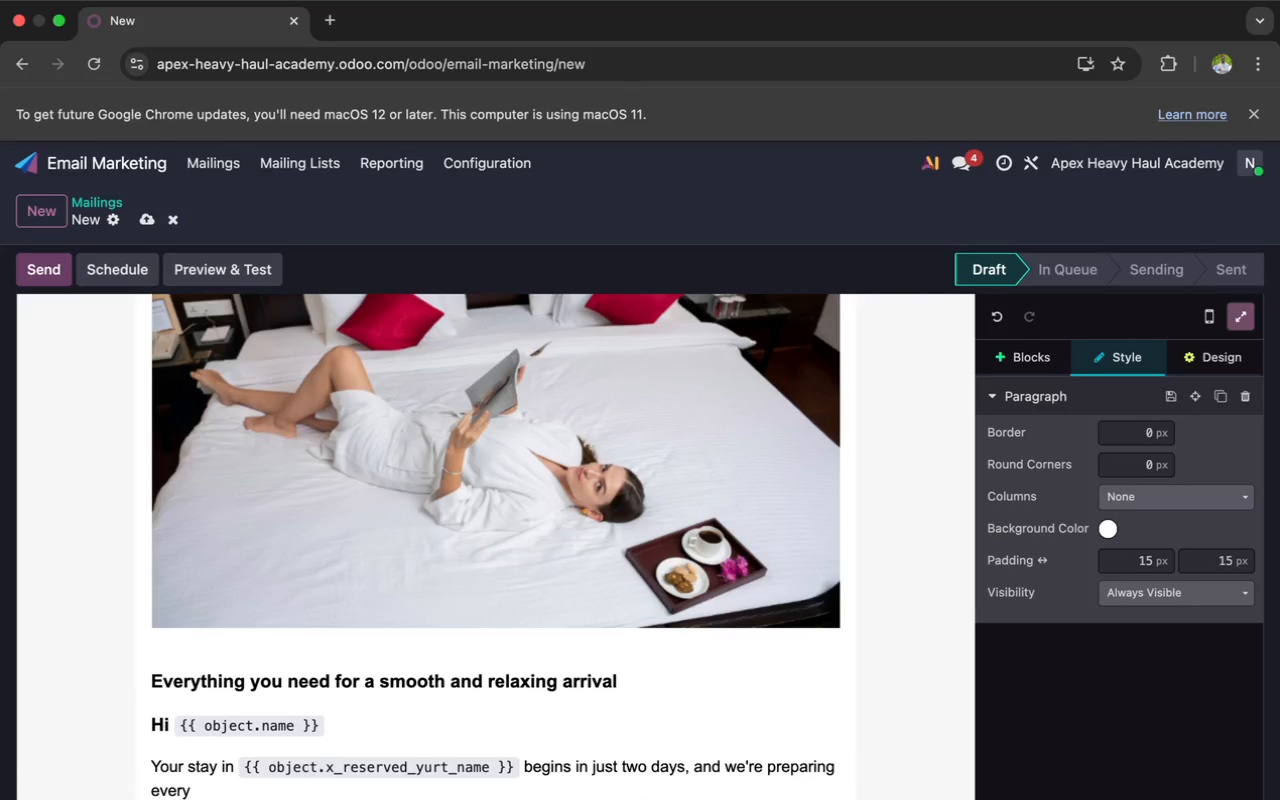 
type(thing for your arrival.)
 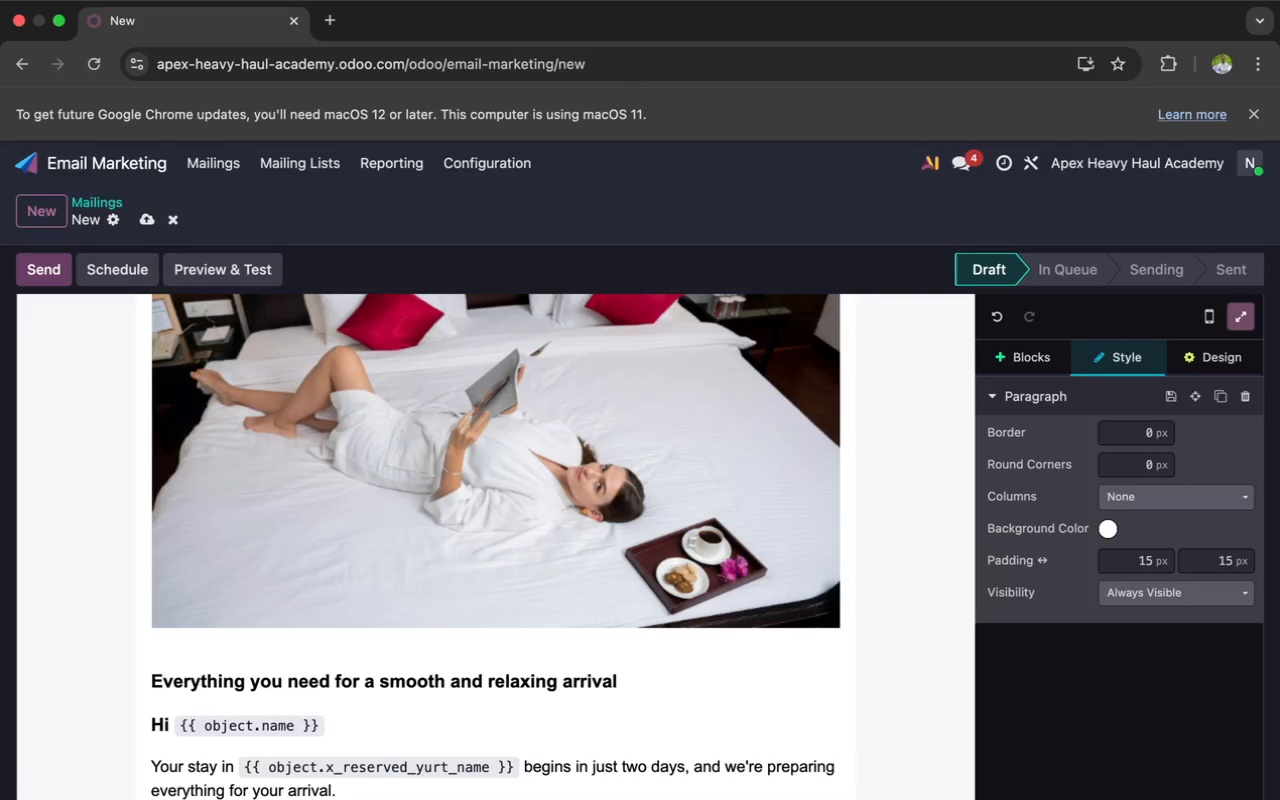 
wait(8.84)
 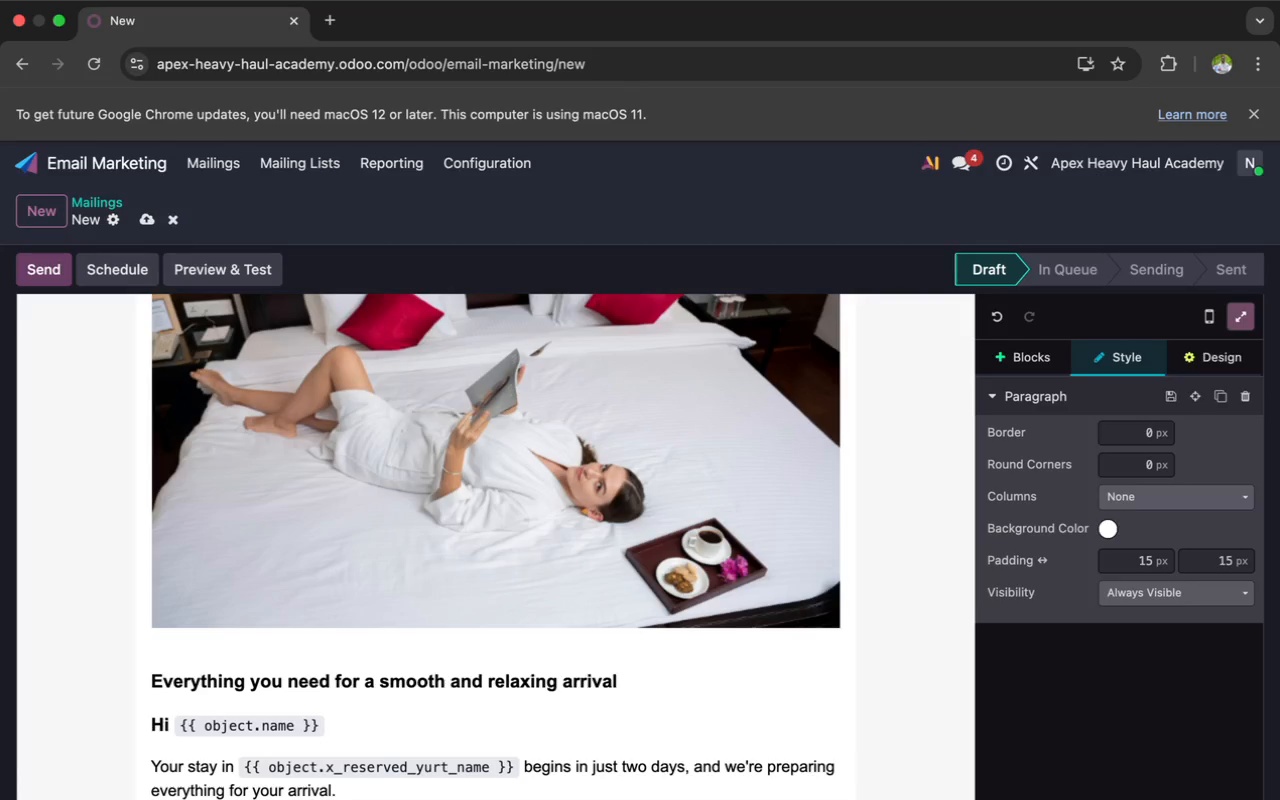 
key(Enter)
 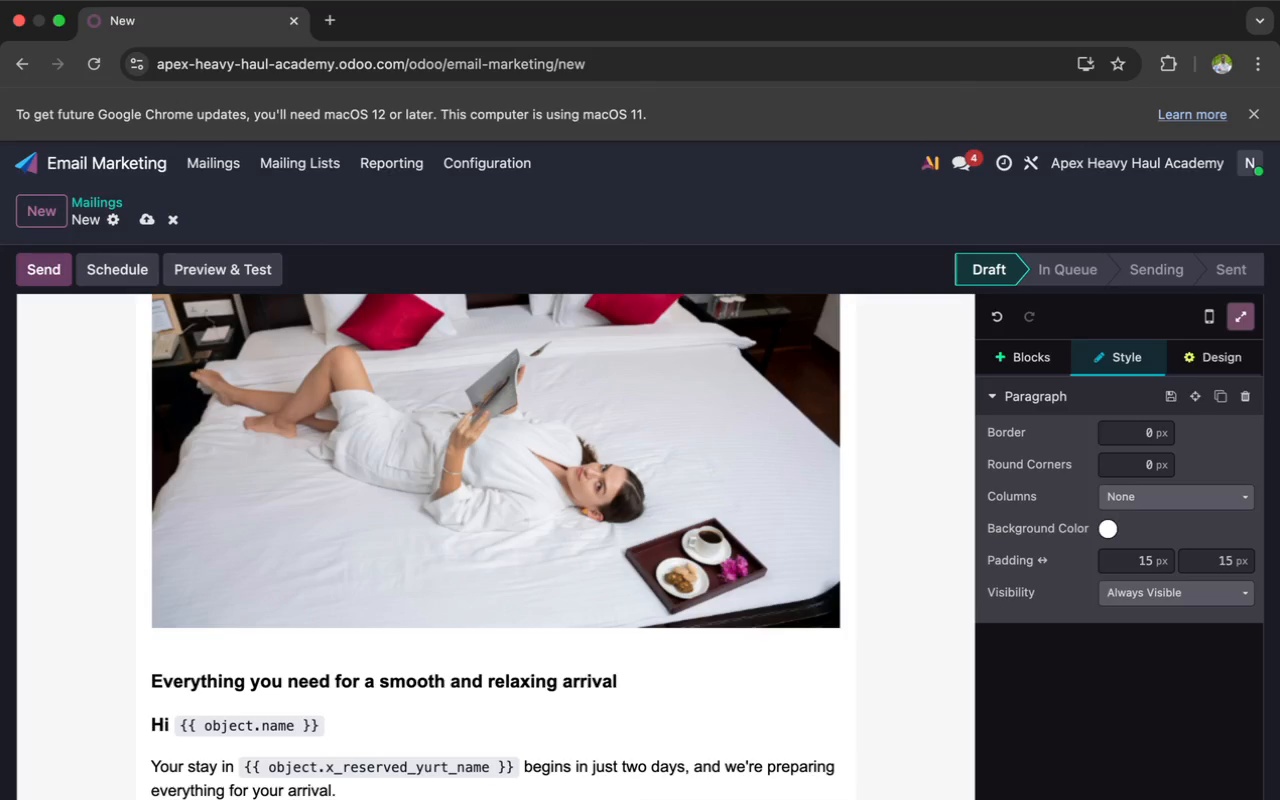 
wait(17.56)
 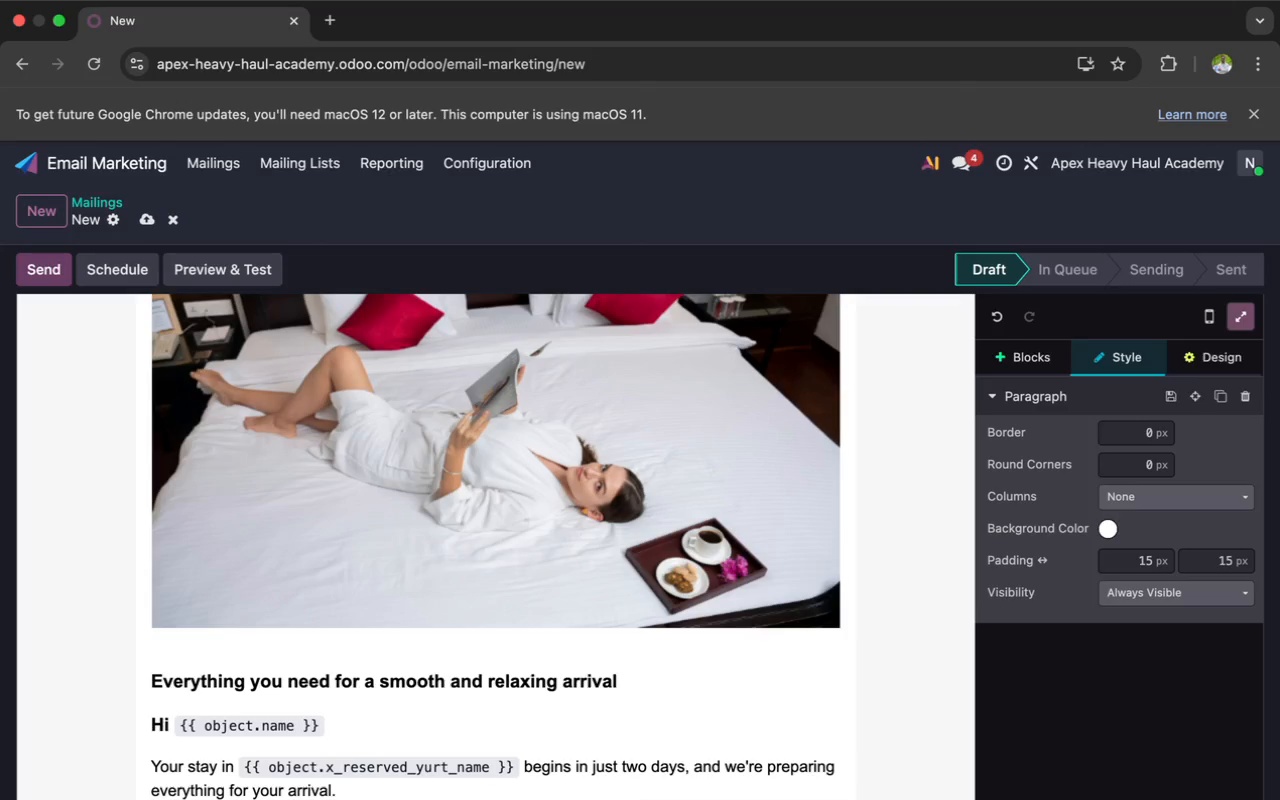 
type(Below are a few help)
 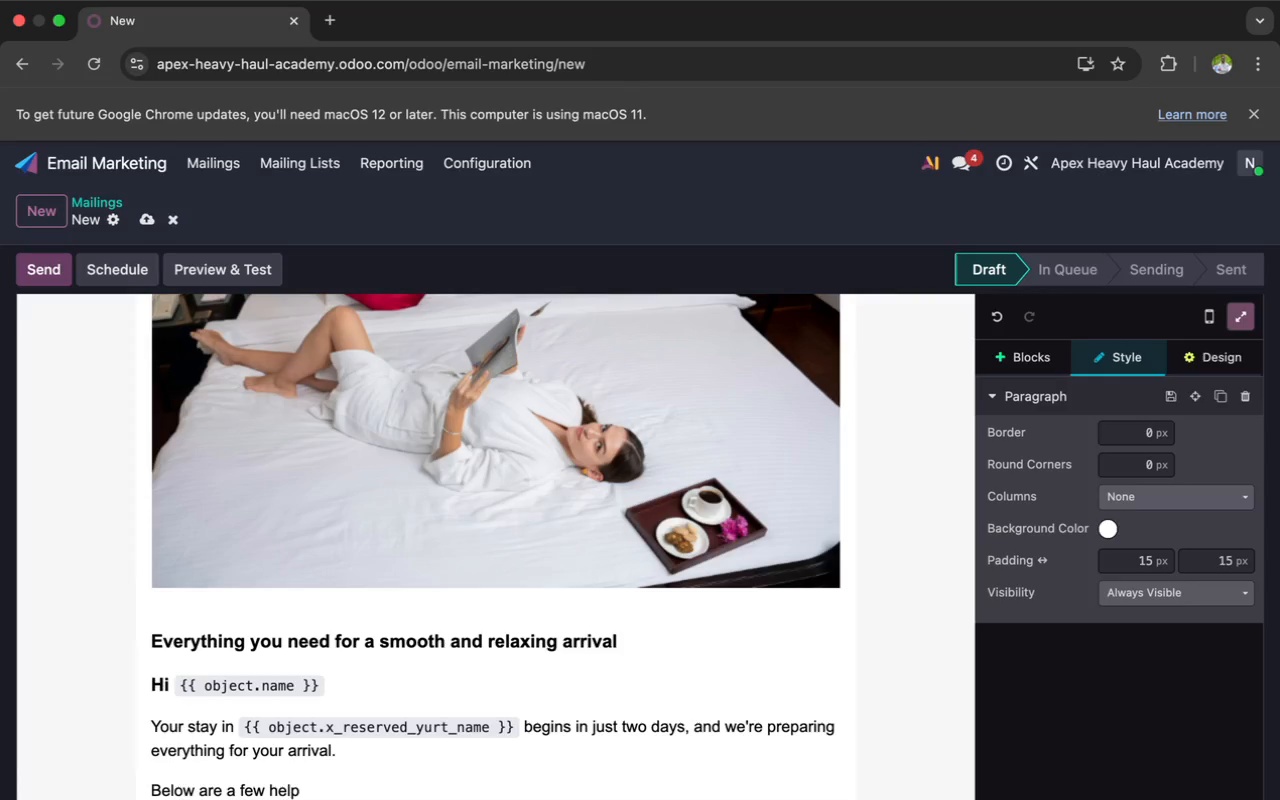 
wait(12.02)
 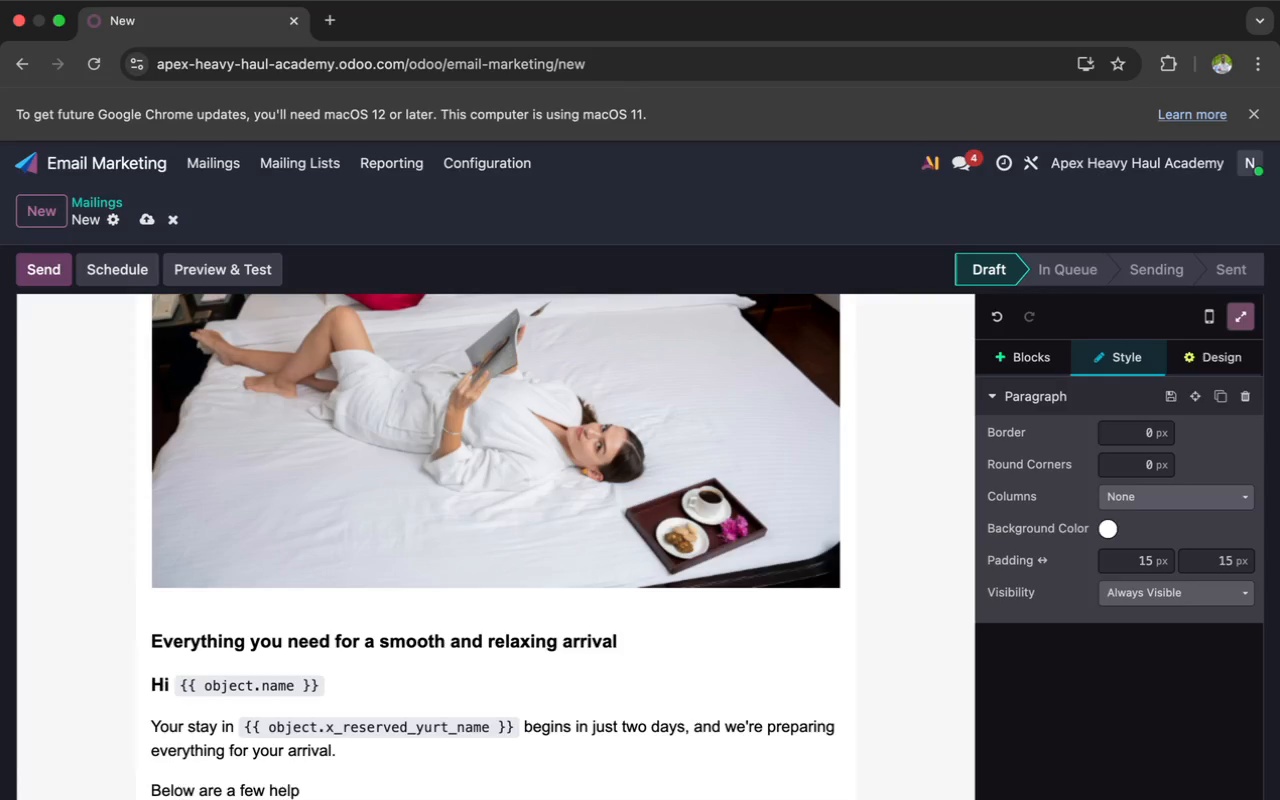 
type(ful reminders )
 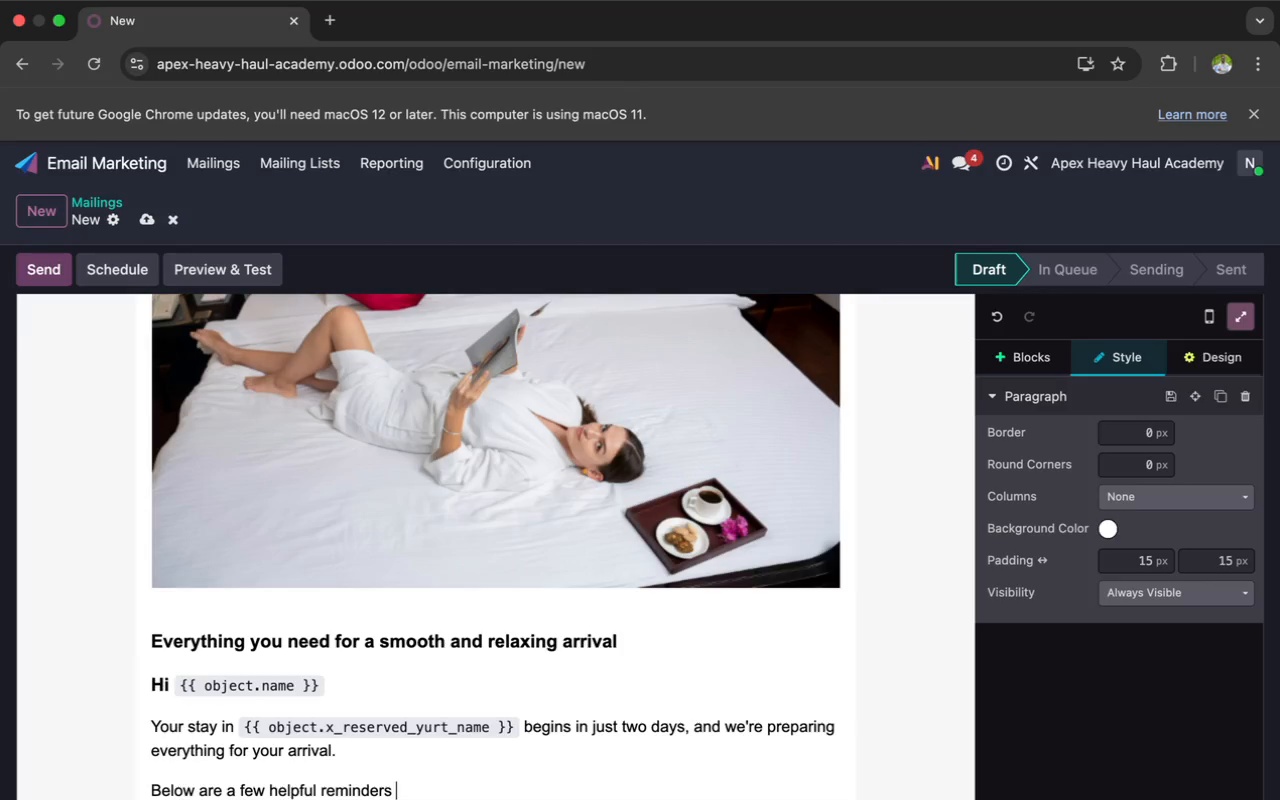 
type(to ensure)
 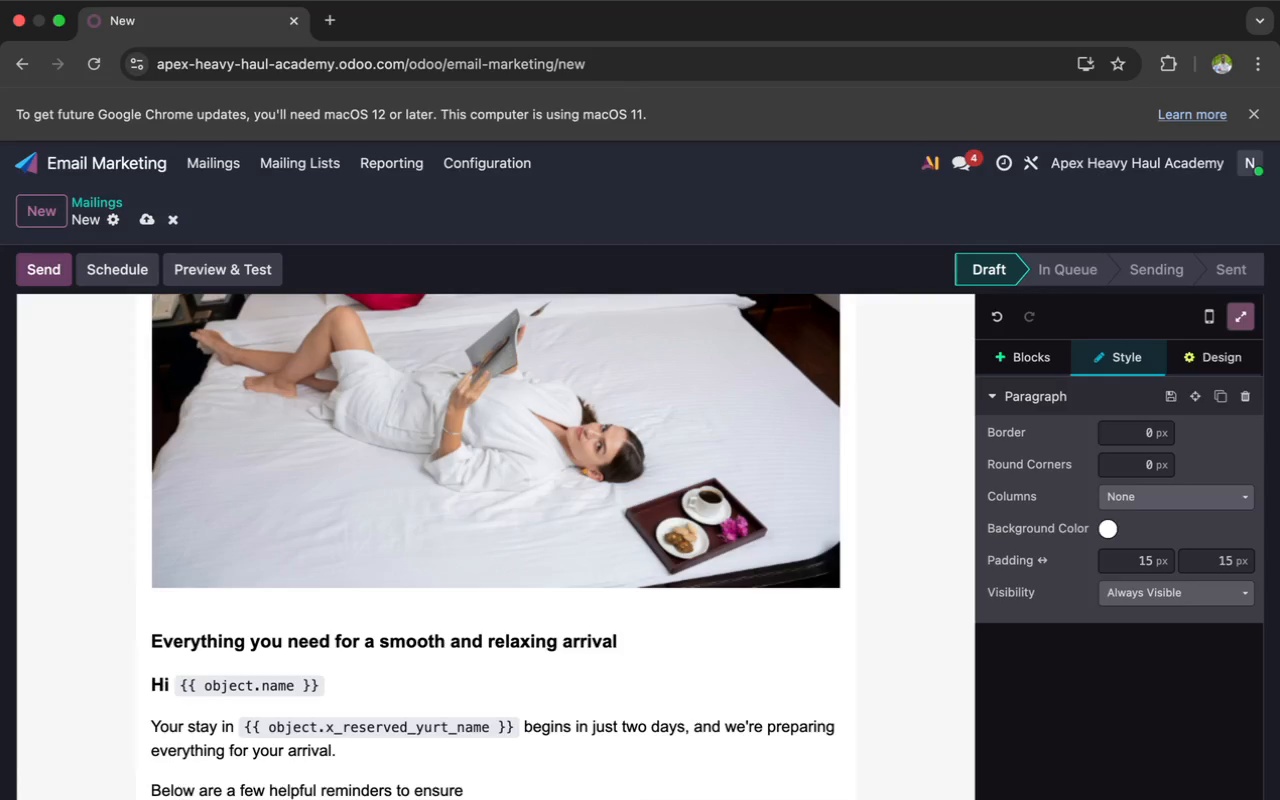 
wait(6.27)
 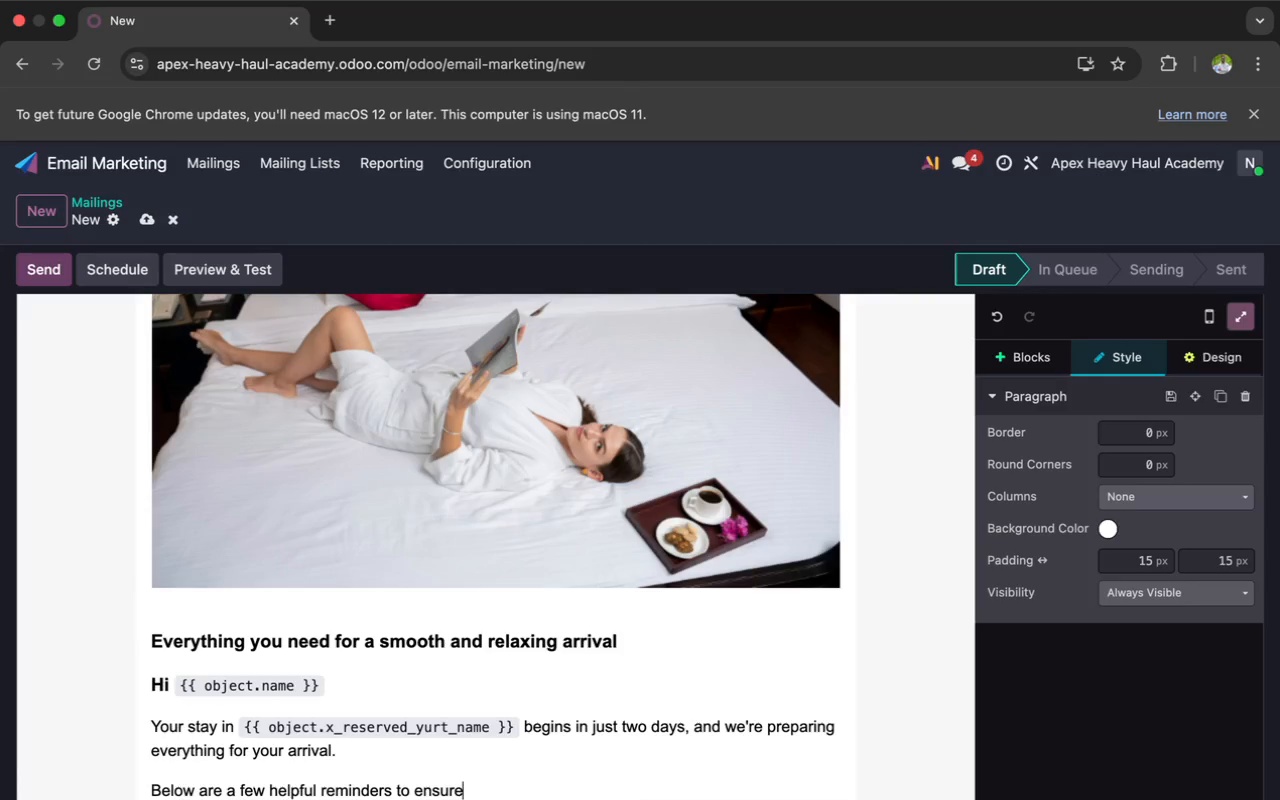 
type( a seamless check in )
 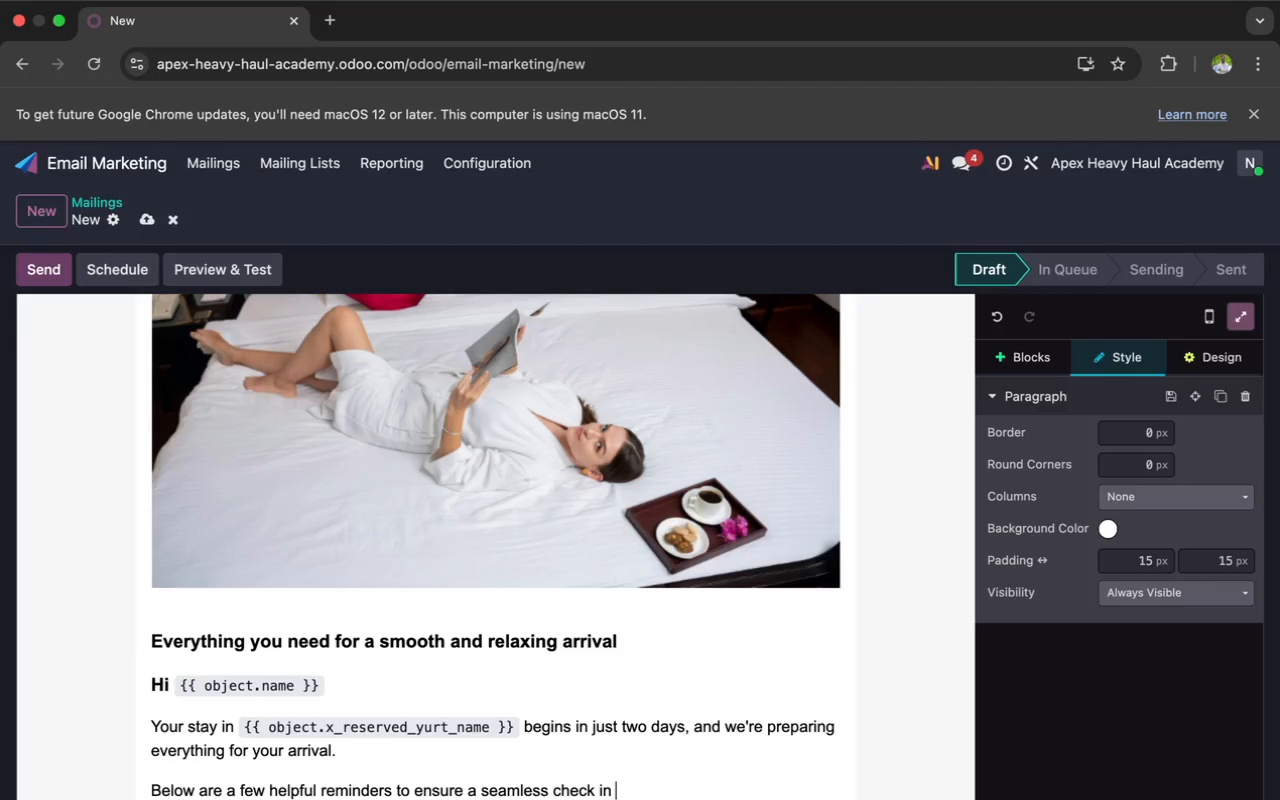 
type(experi)
 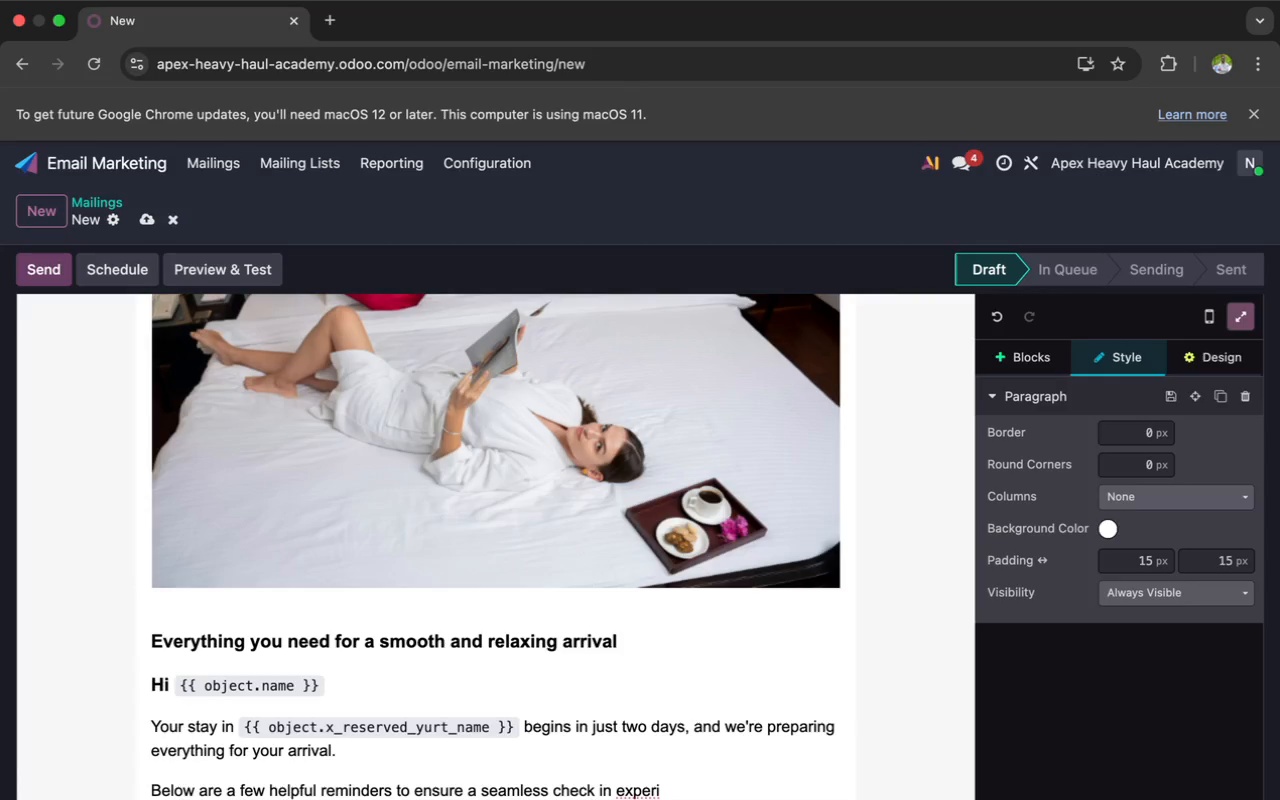 
wait(6.53)
 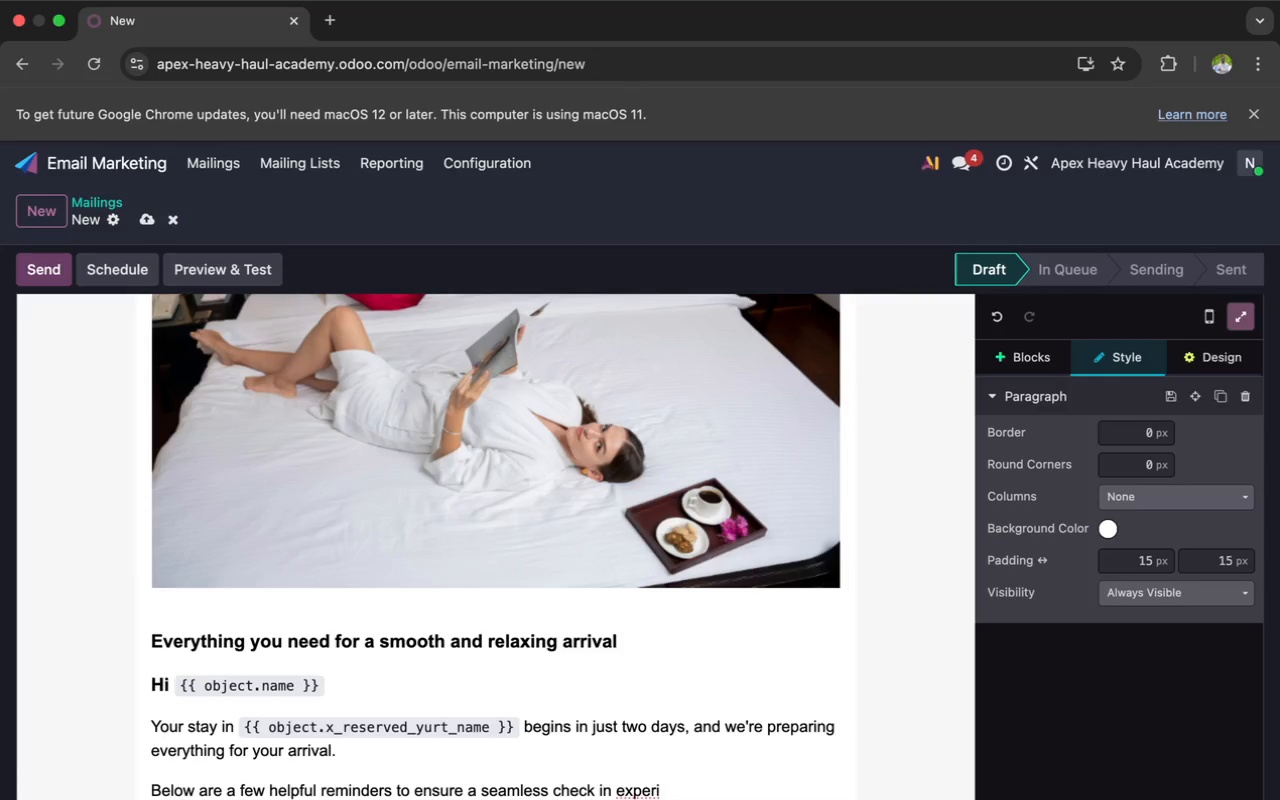 
type(ence.)
 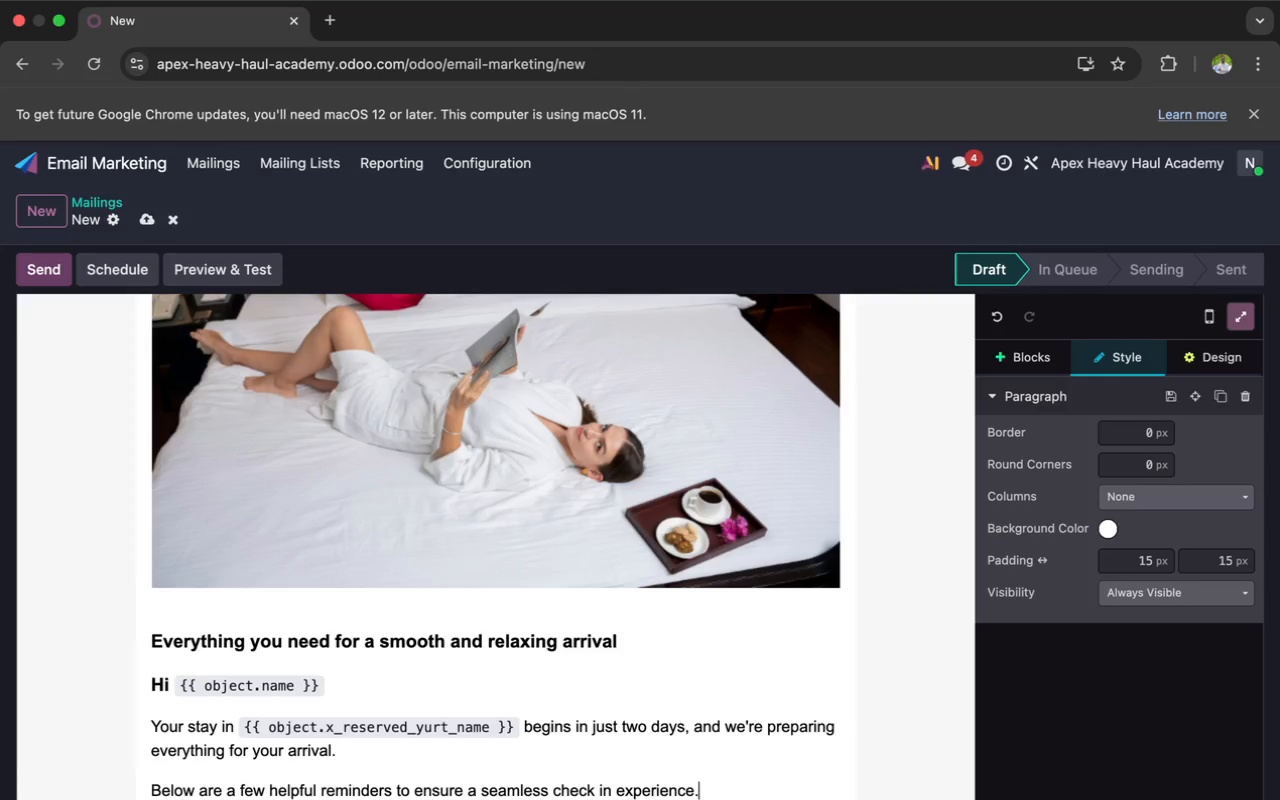 
key(Enter)
 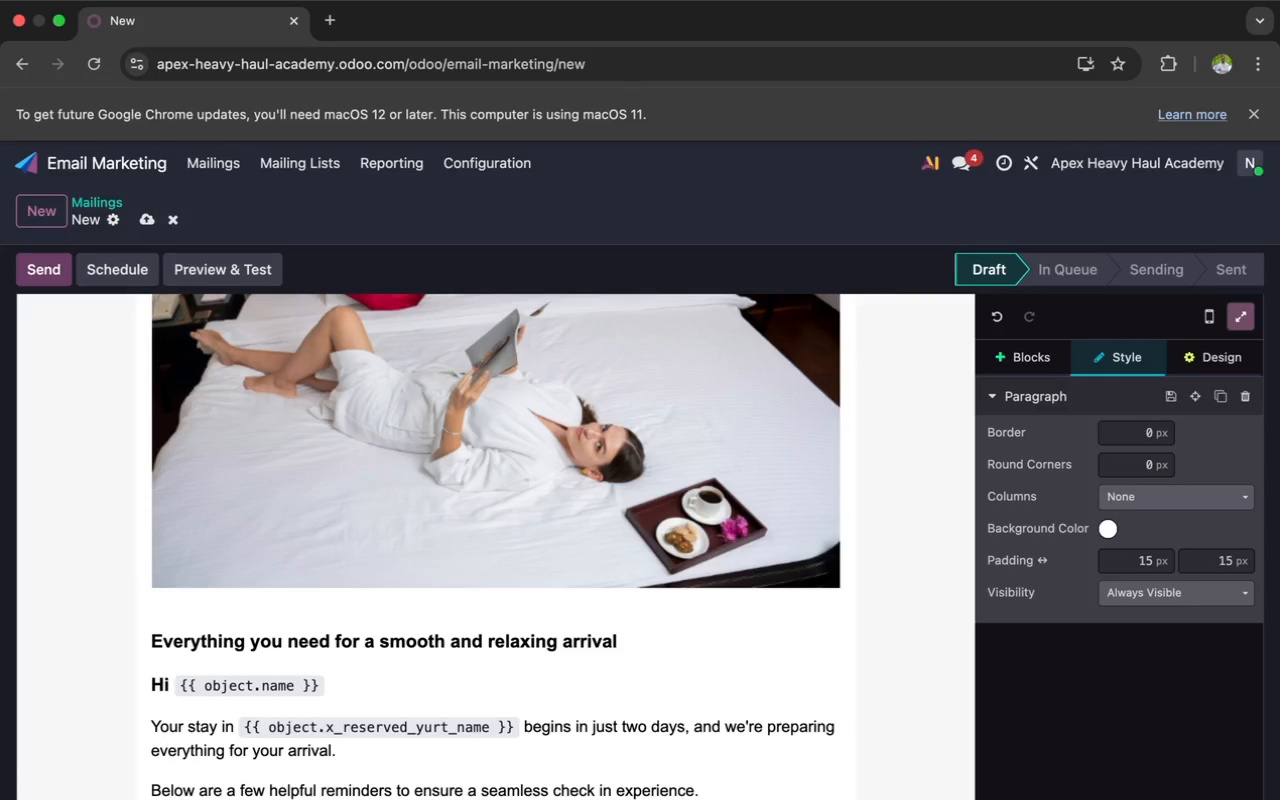 
wait(8.61)
 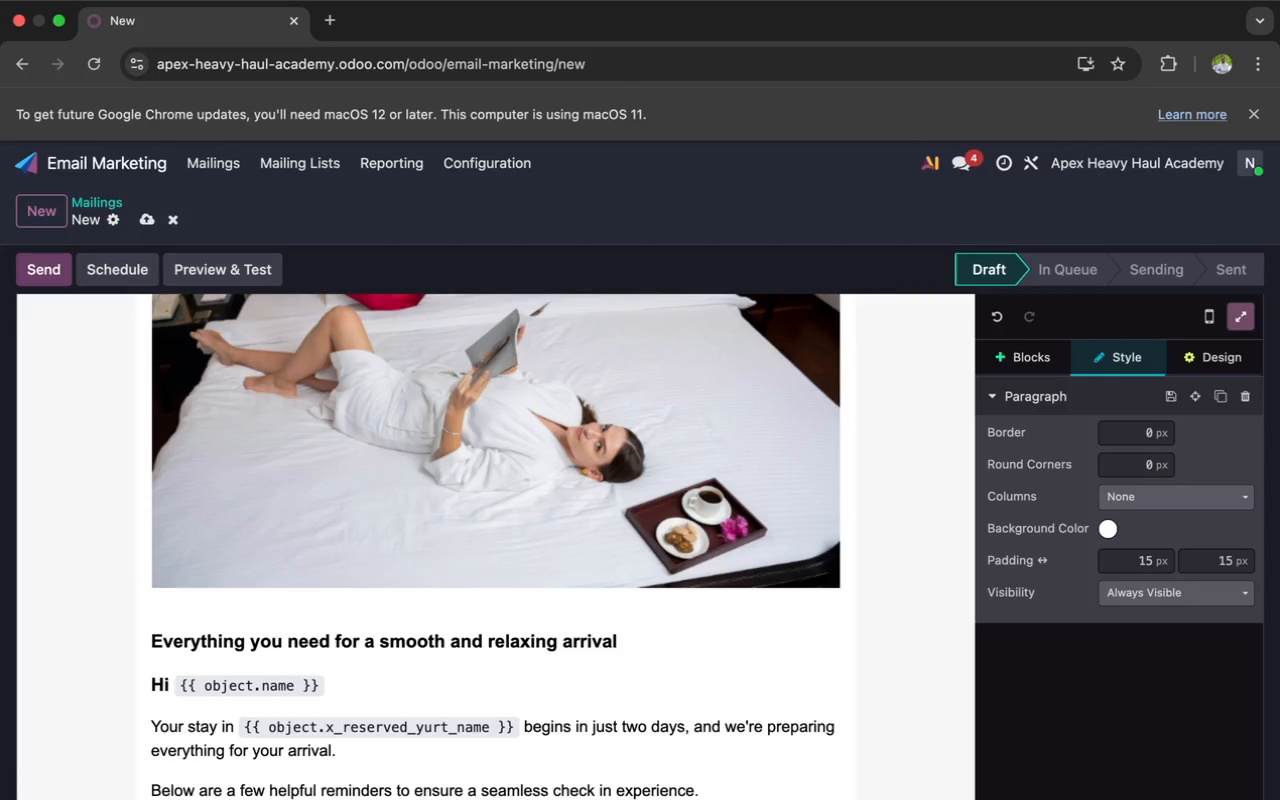 
scroll: coordinate [736, 604], scroll_direction: down, amount: 11.0
 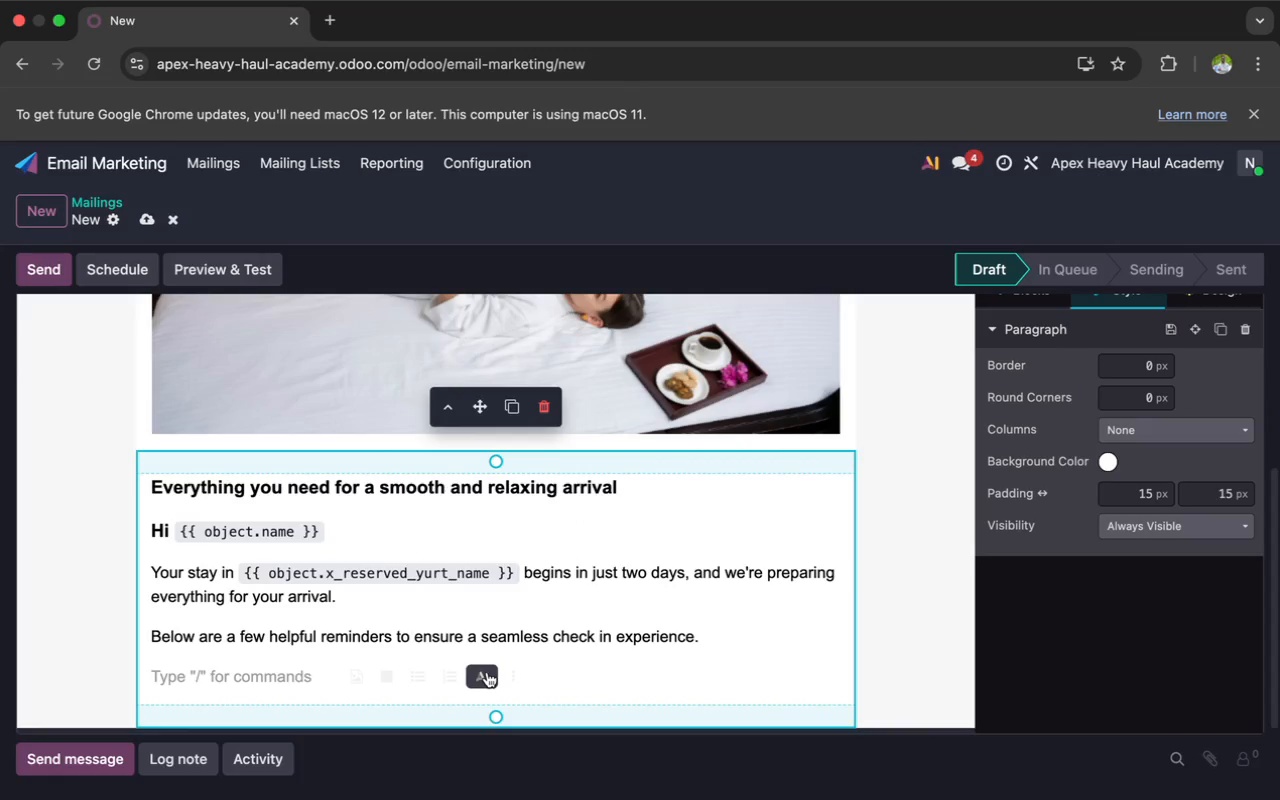 
key(Enter)
 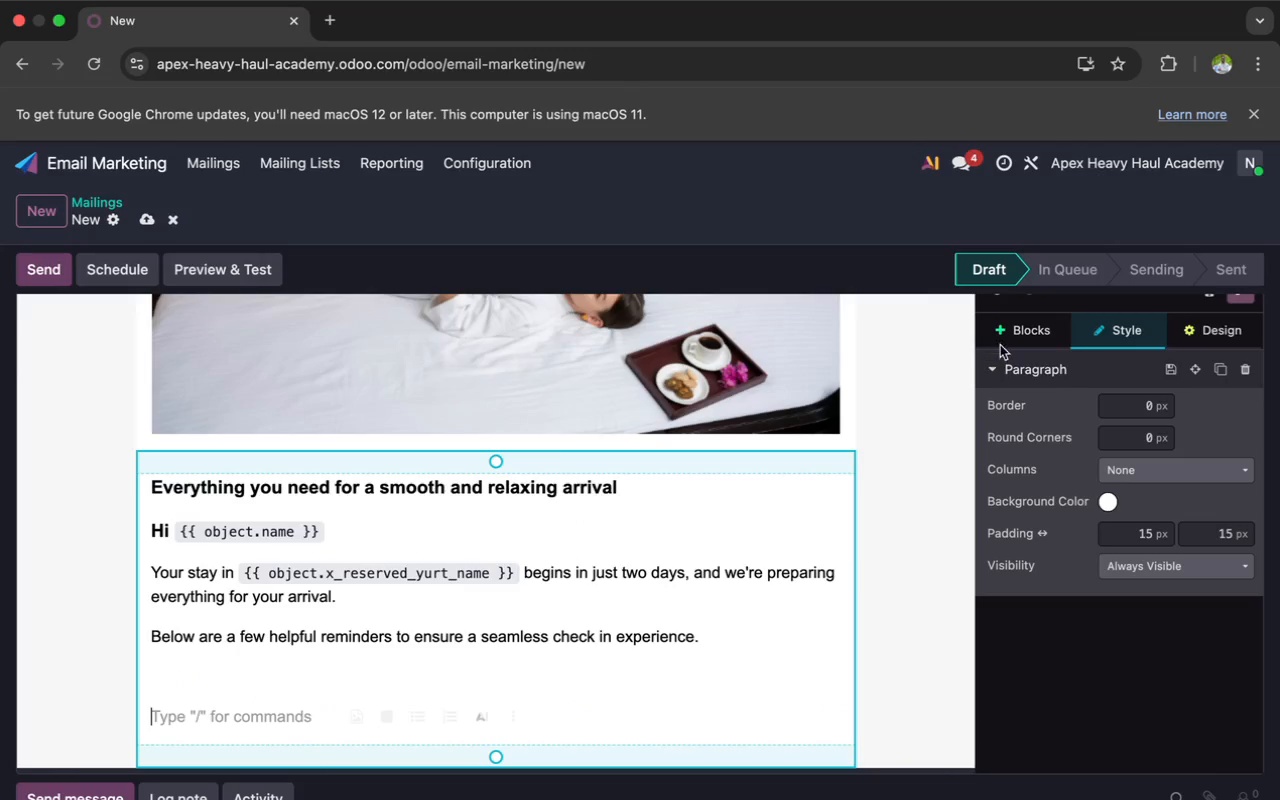 
left_click([1008, 338])
 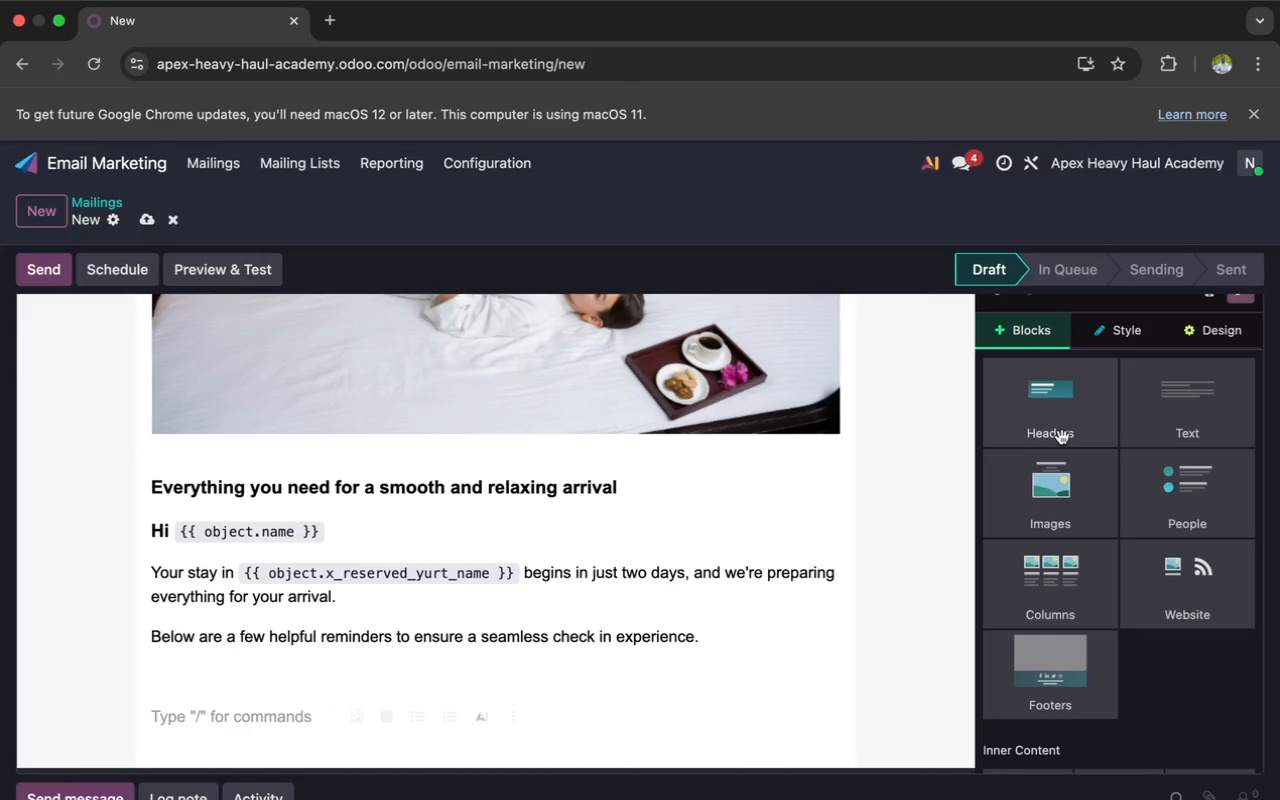 
scroll: coordinate [1062, 437], scroll_direction: down, amount: 41.0
 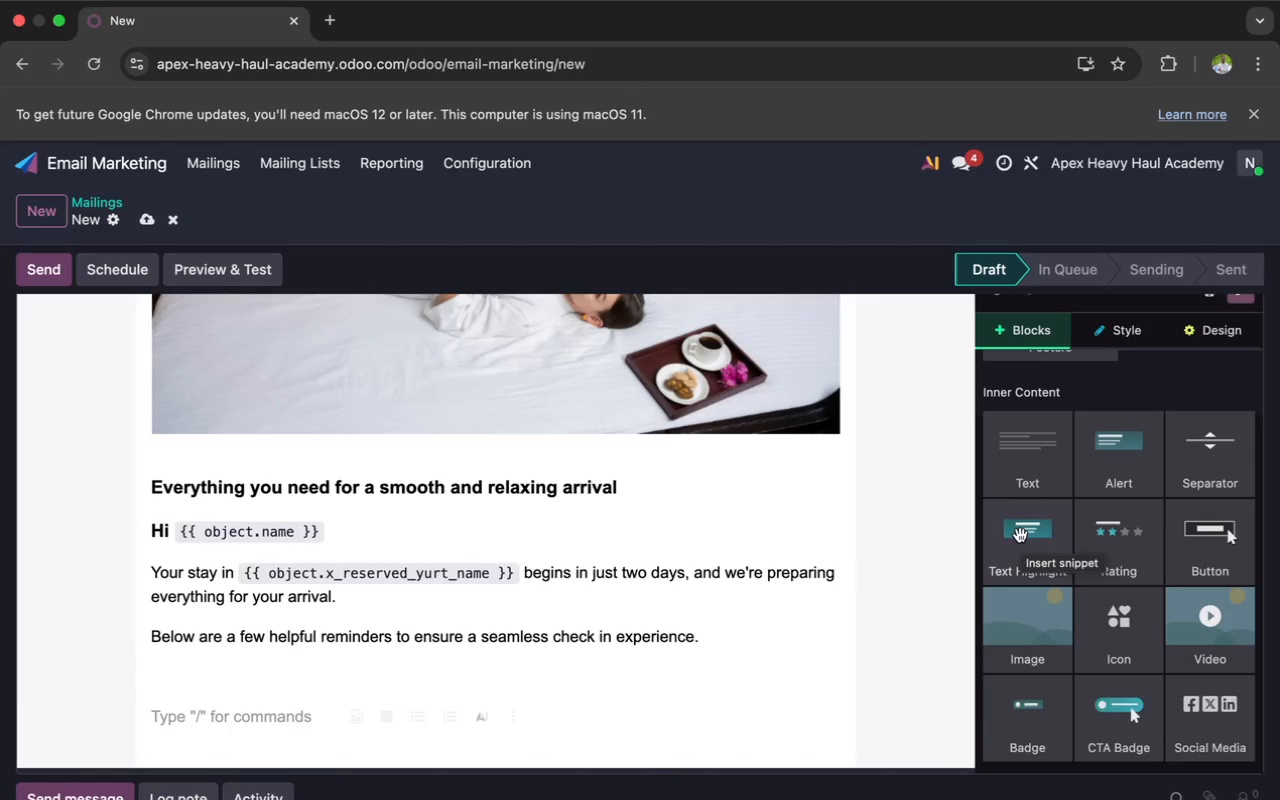 
wait(9.18)
 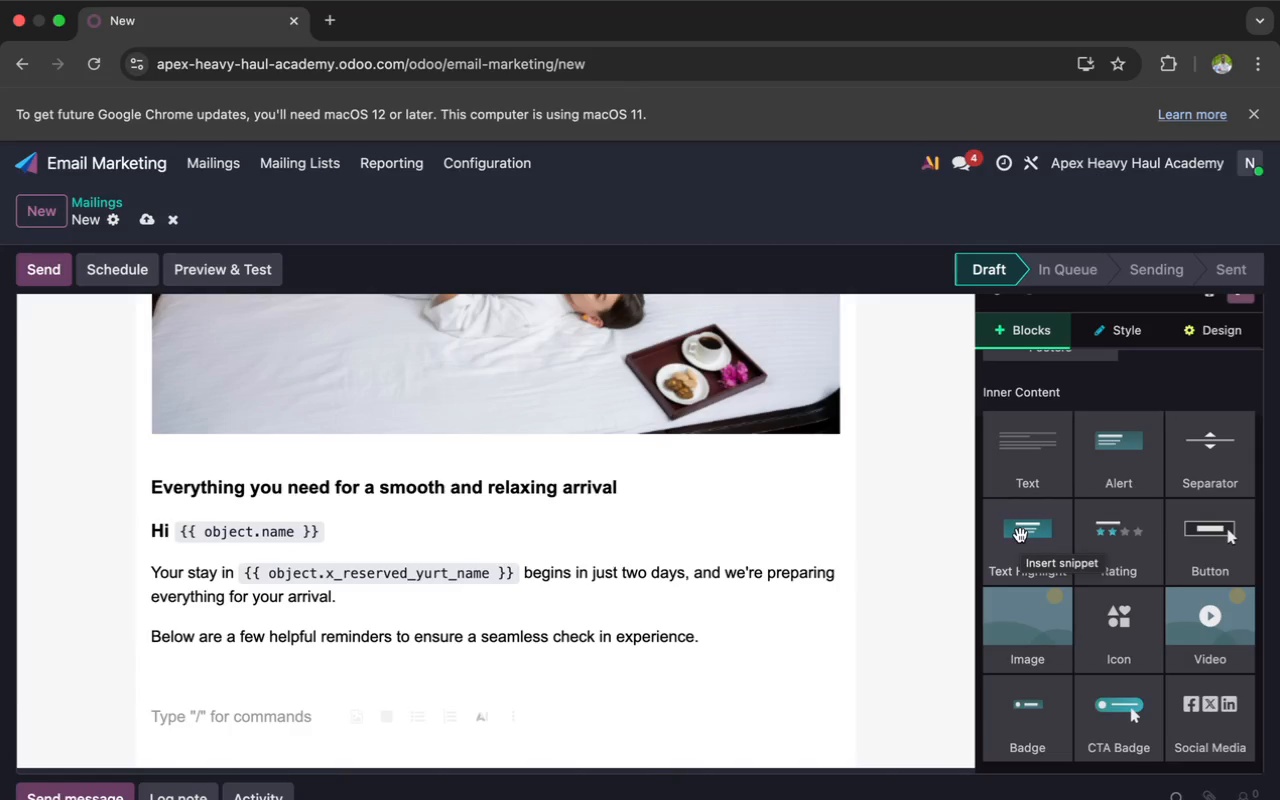 
left_click_drag(start_coordinate=[1028, 553], to_coordinate=[710, 700])
 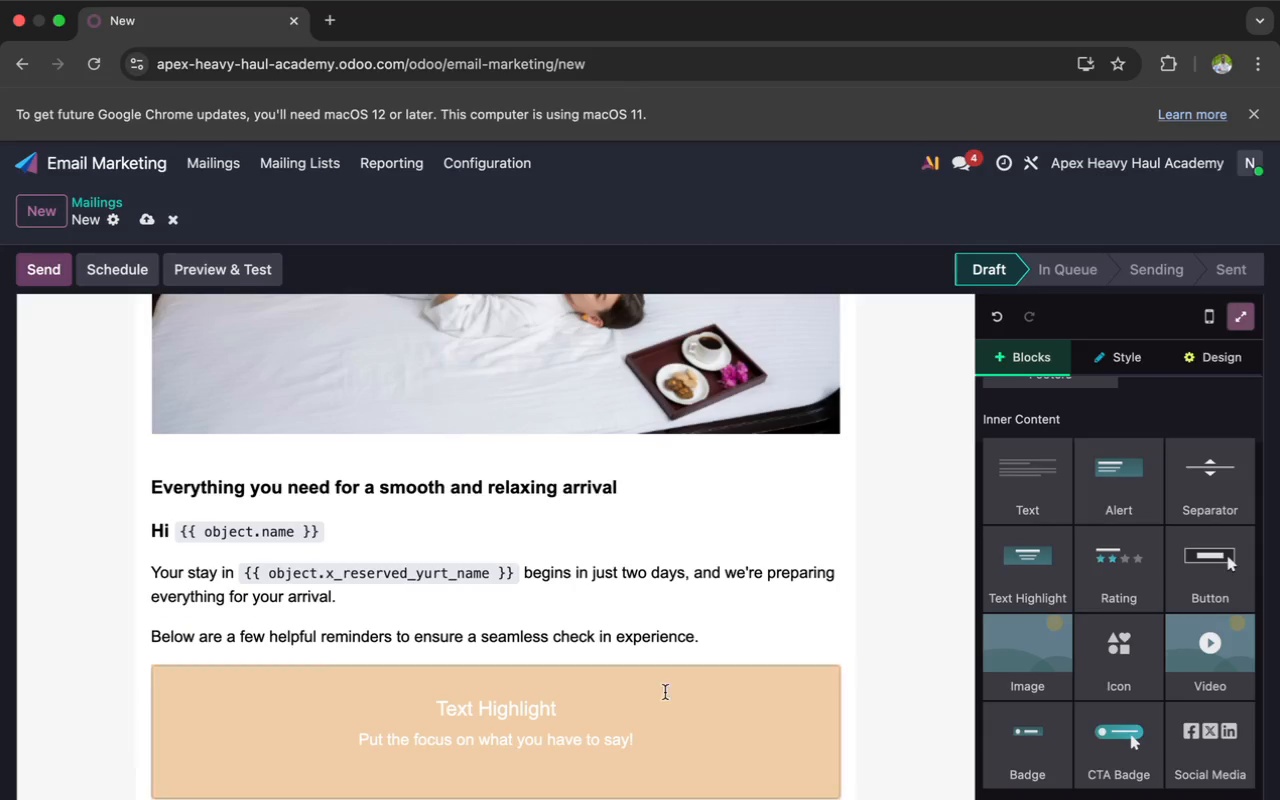 
scroll: coordinate [655, 684], scroll_direction: down, amount: 2.0
 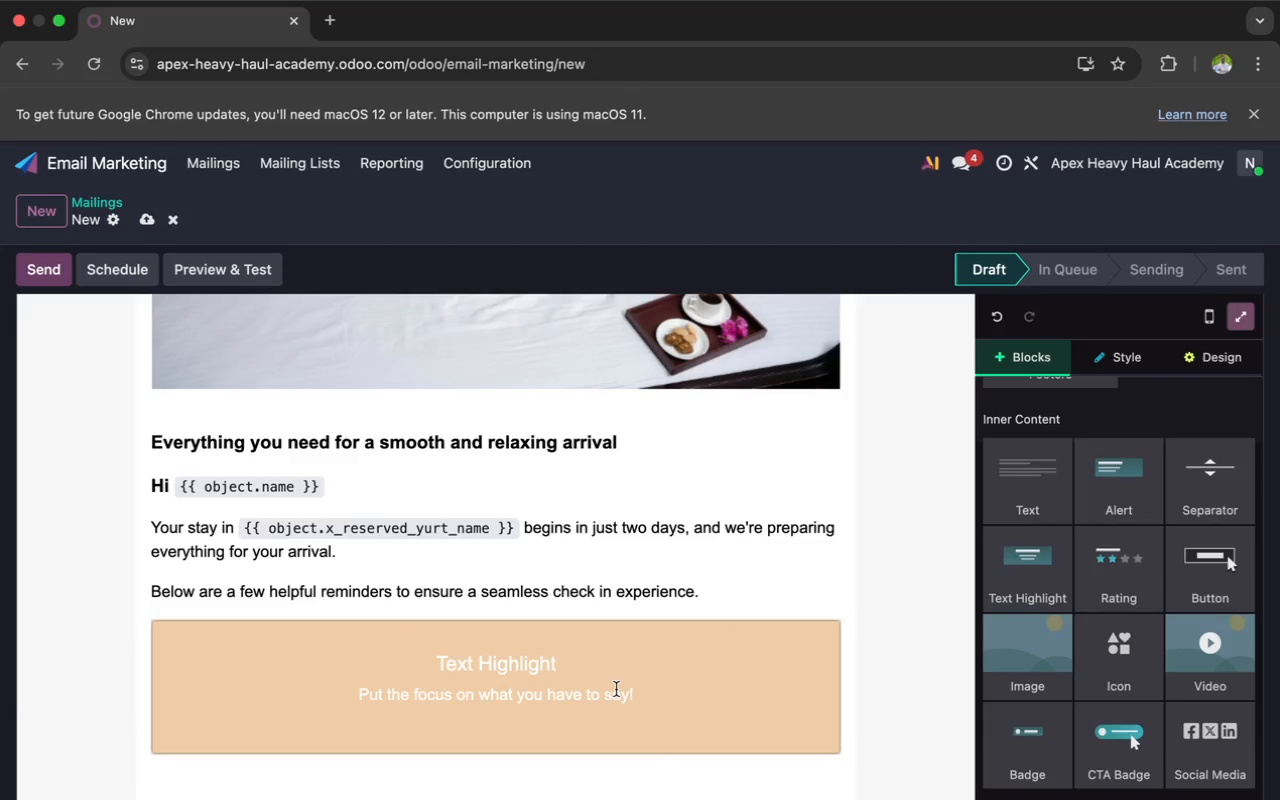 
left_click_drag(start_coordinate=[561, 670], to_coordinate=[434, 663])
 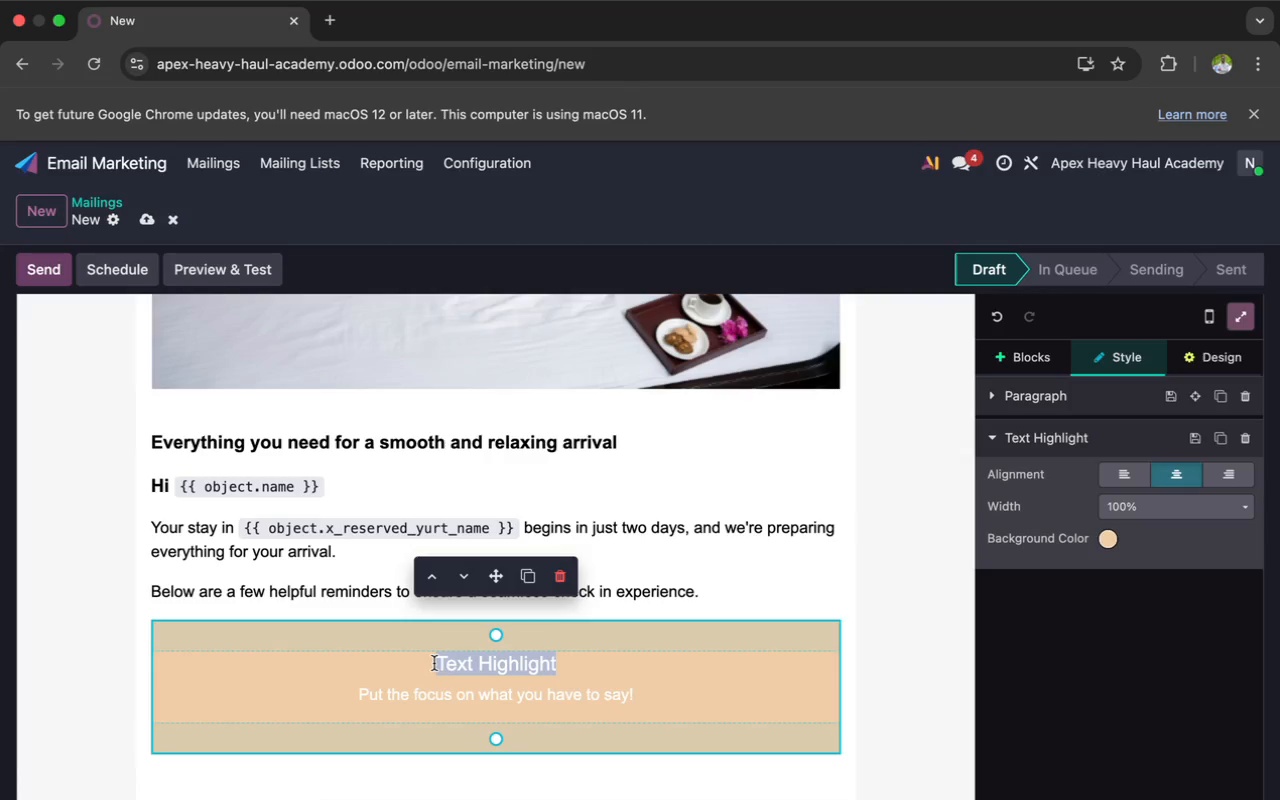 
key(Backspace)
 